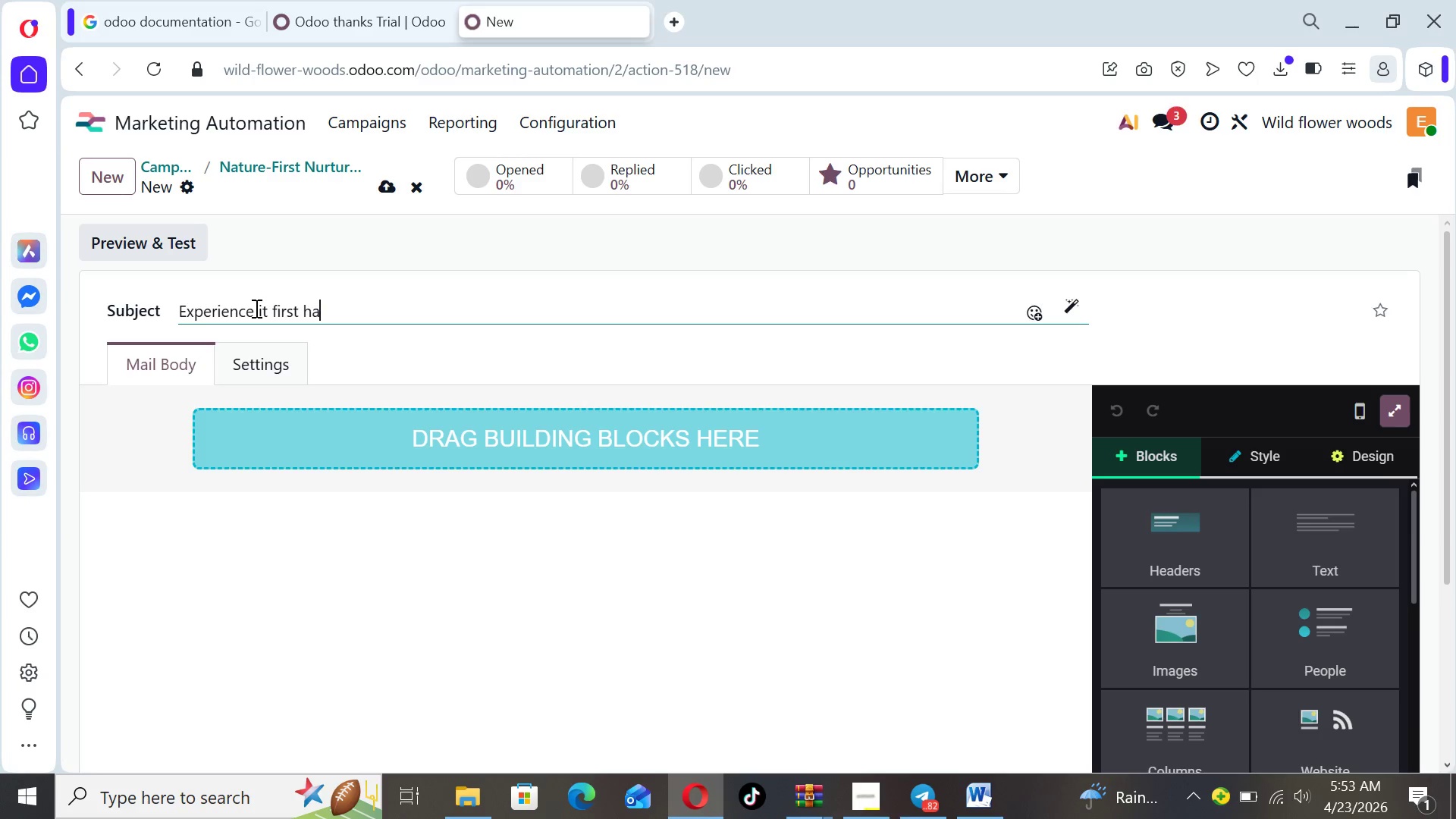 
key(ArrowLeft)
 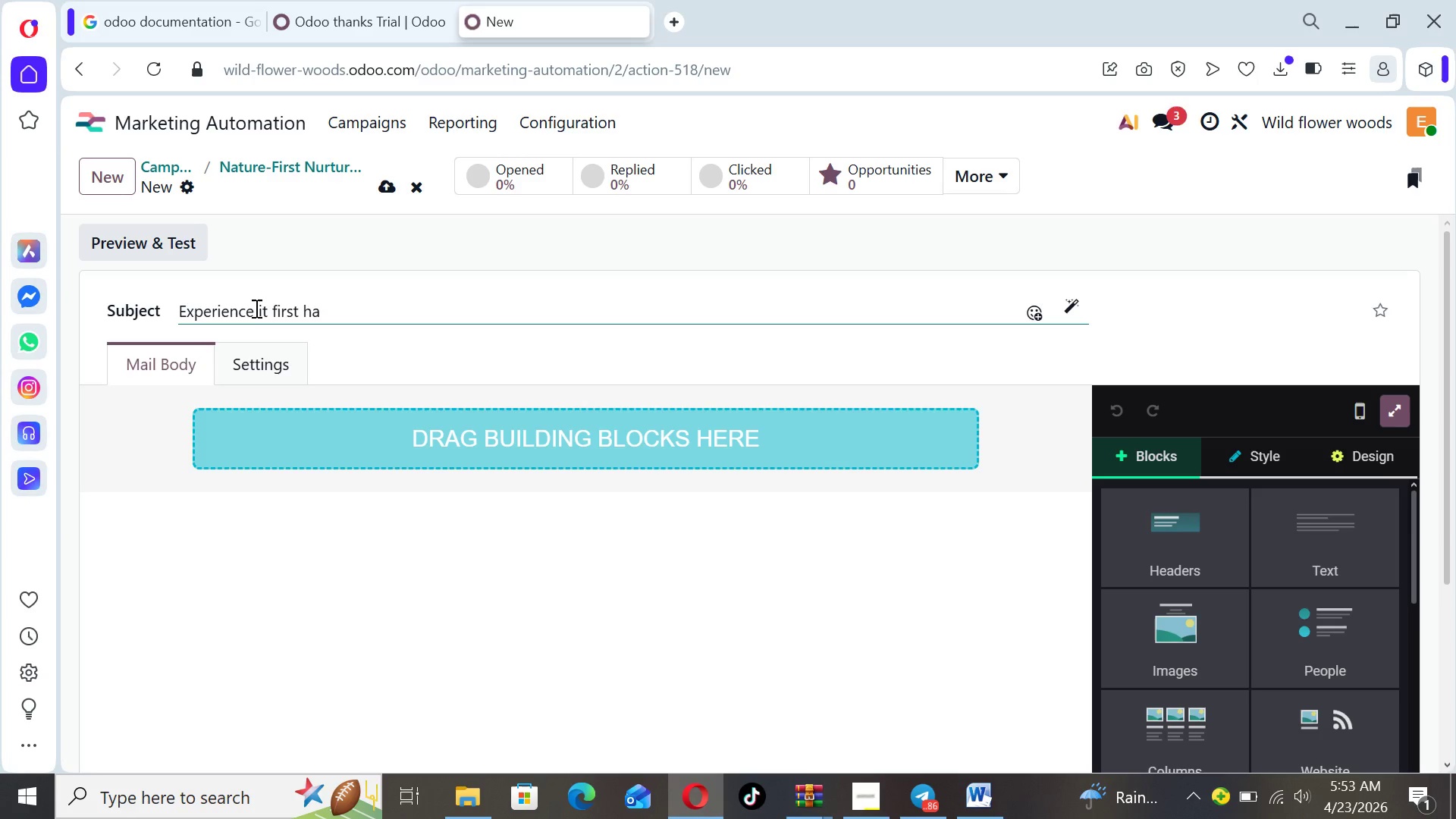 
key(ArrowLeft)
 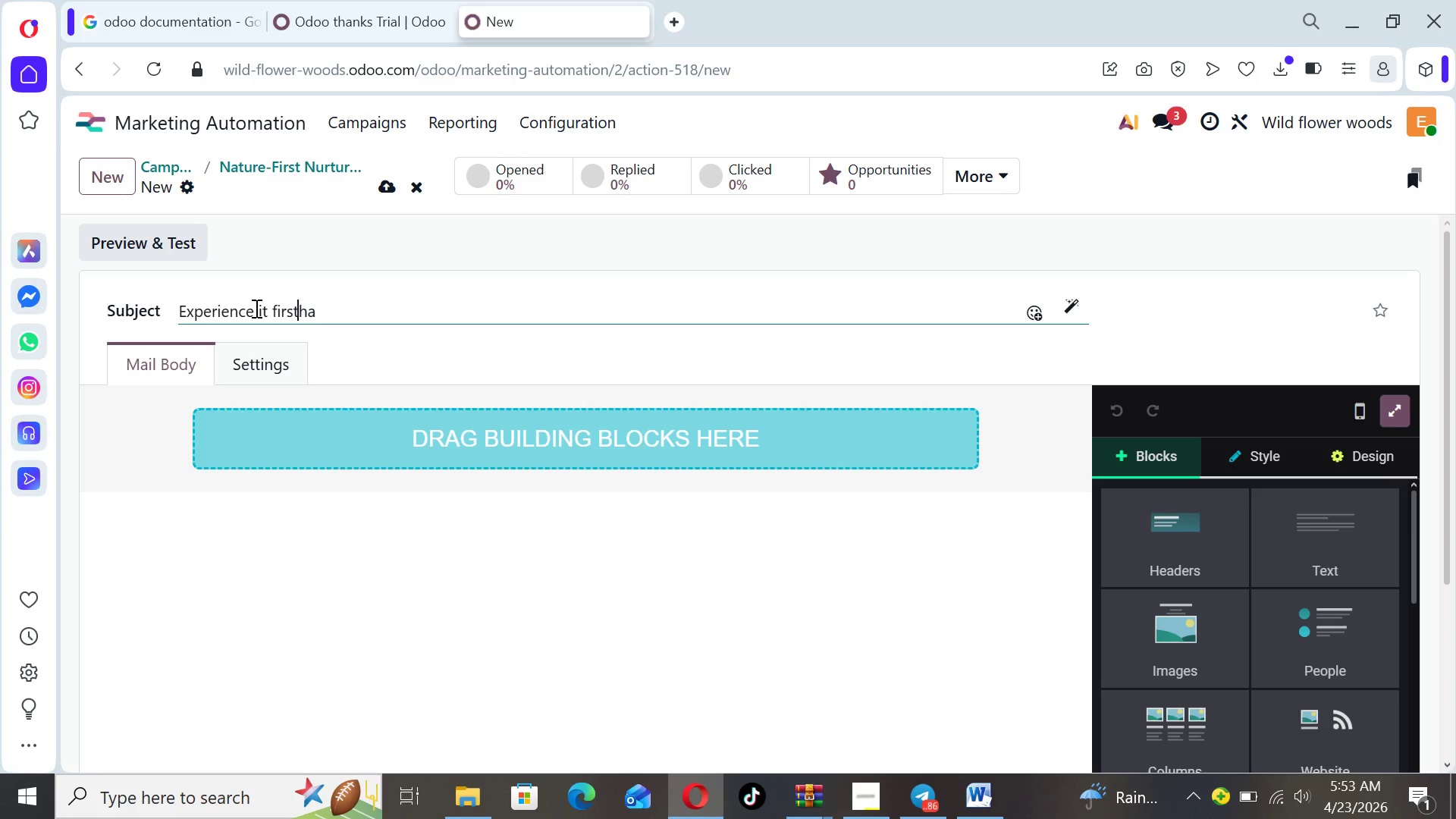 
key(Backspace)
 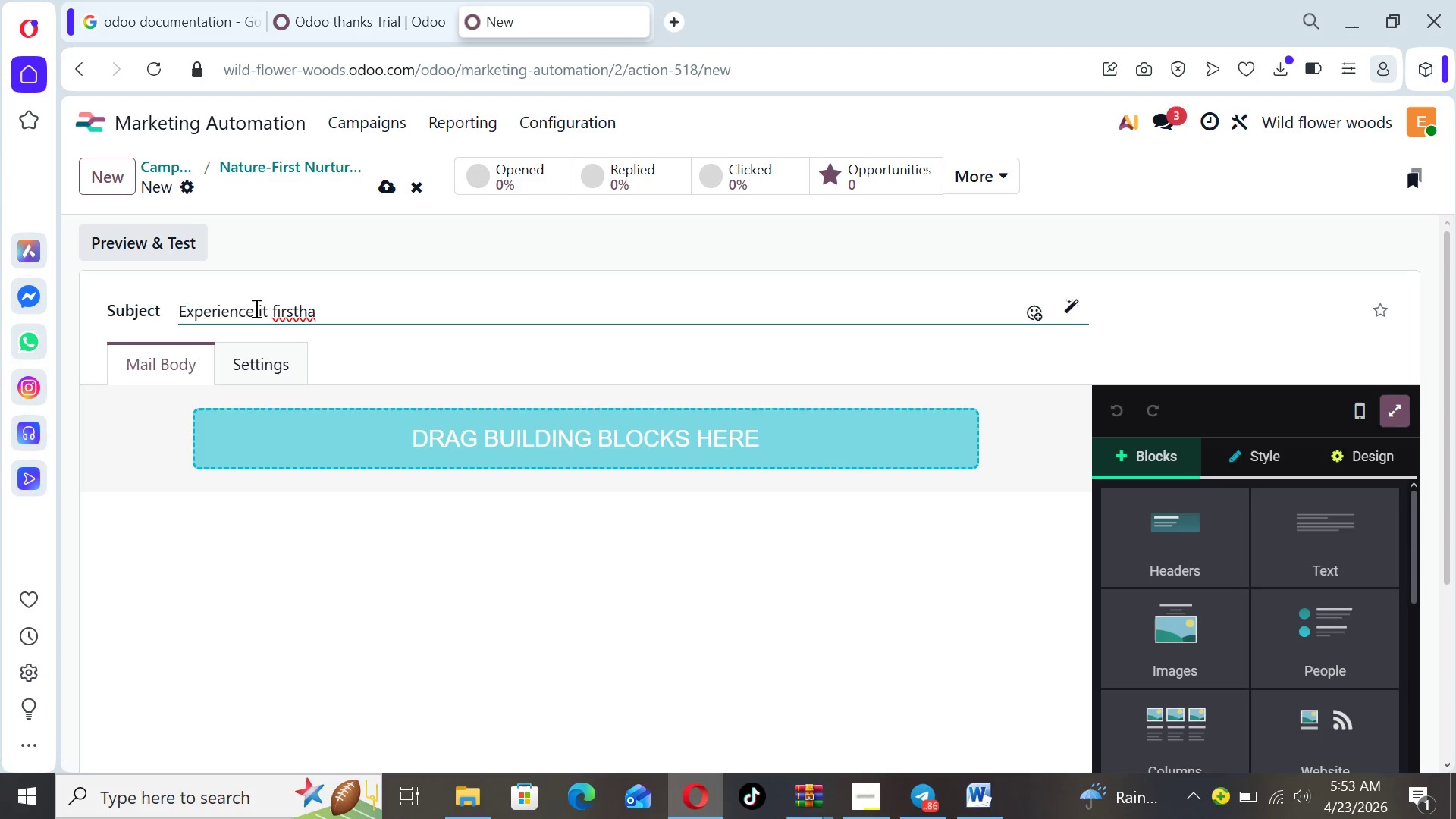 
key(ArrowRight)
 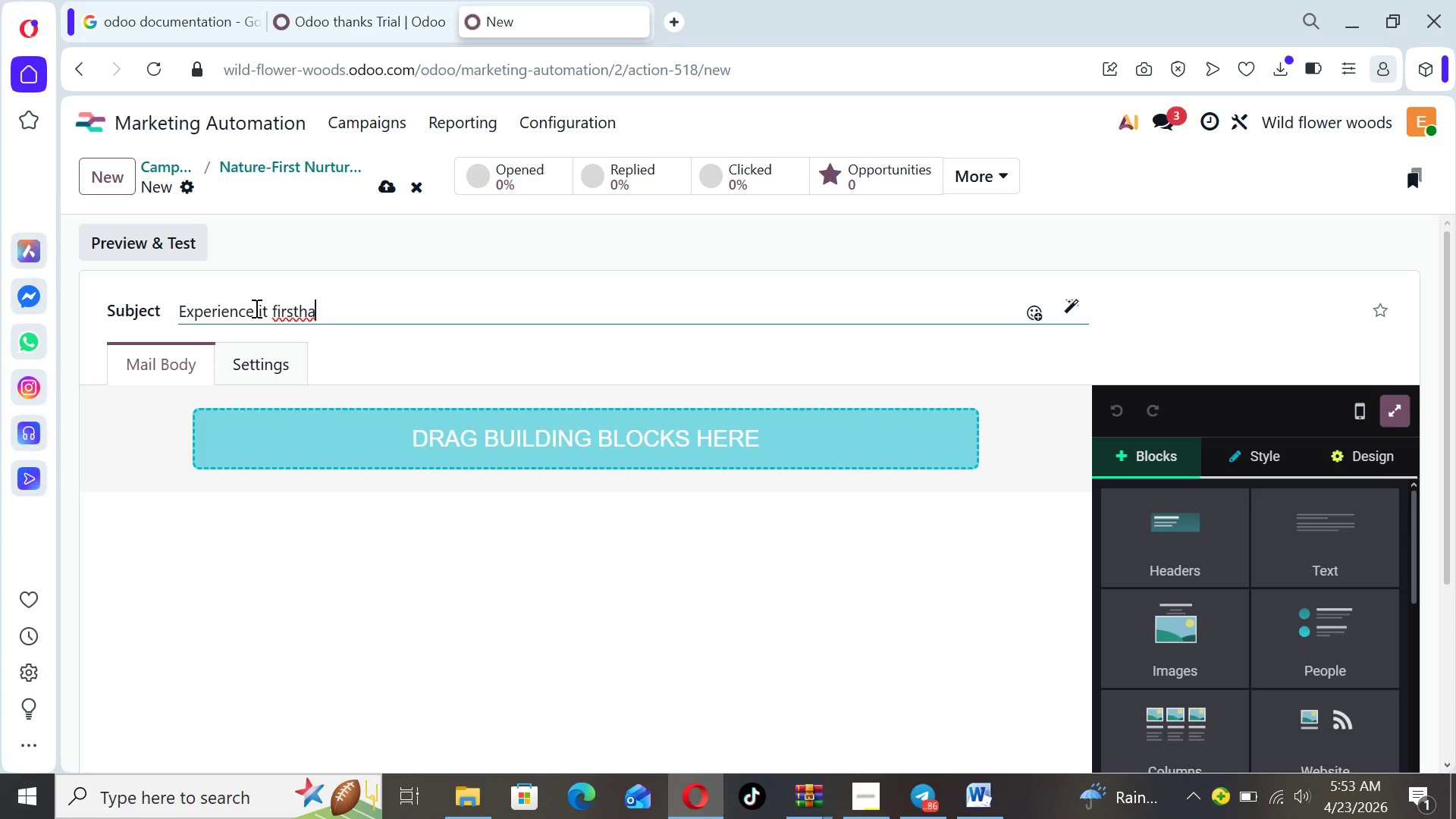 
key(ArrowRight)
 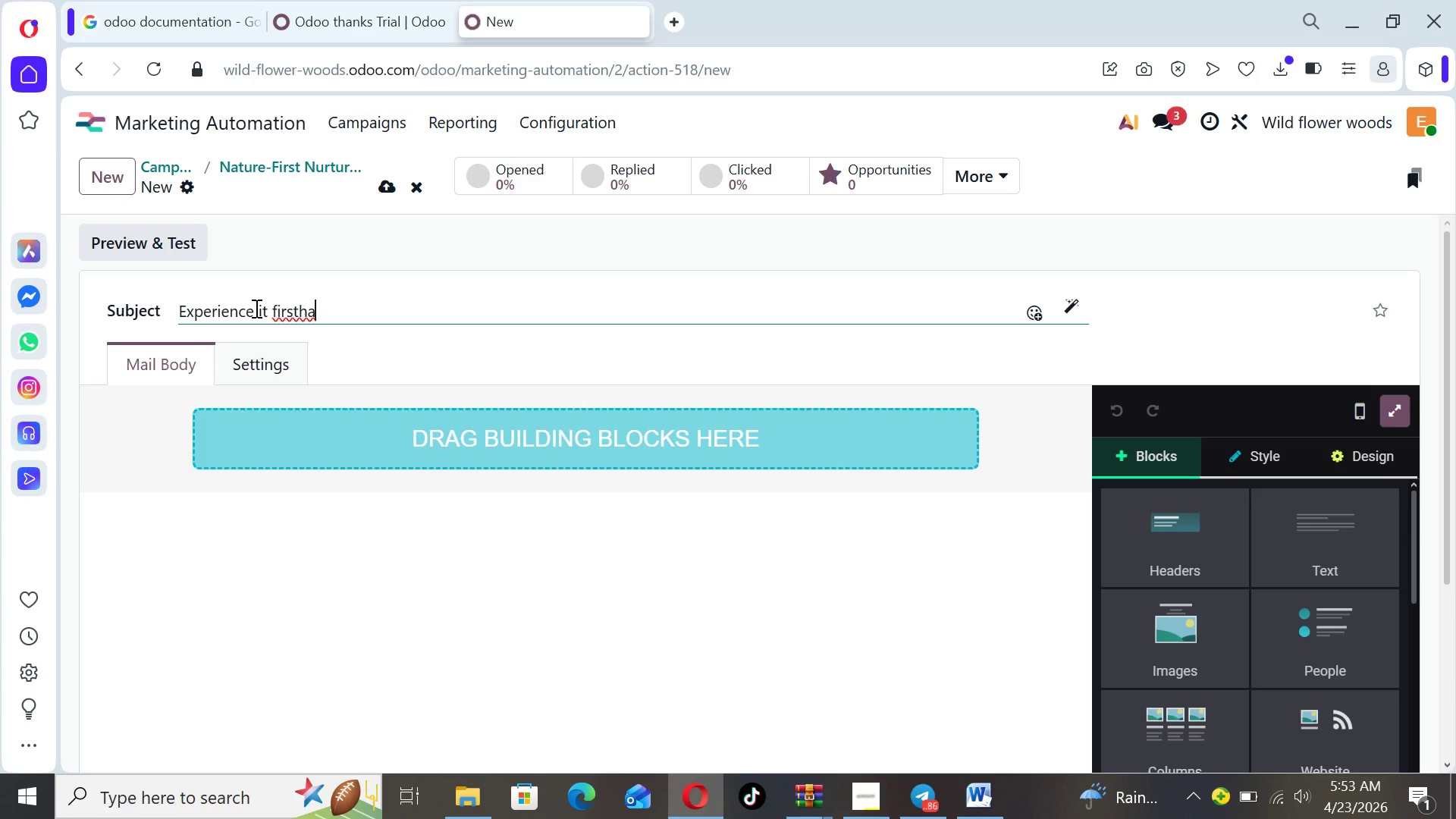 
type(nd)
 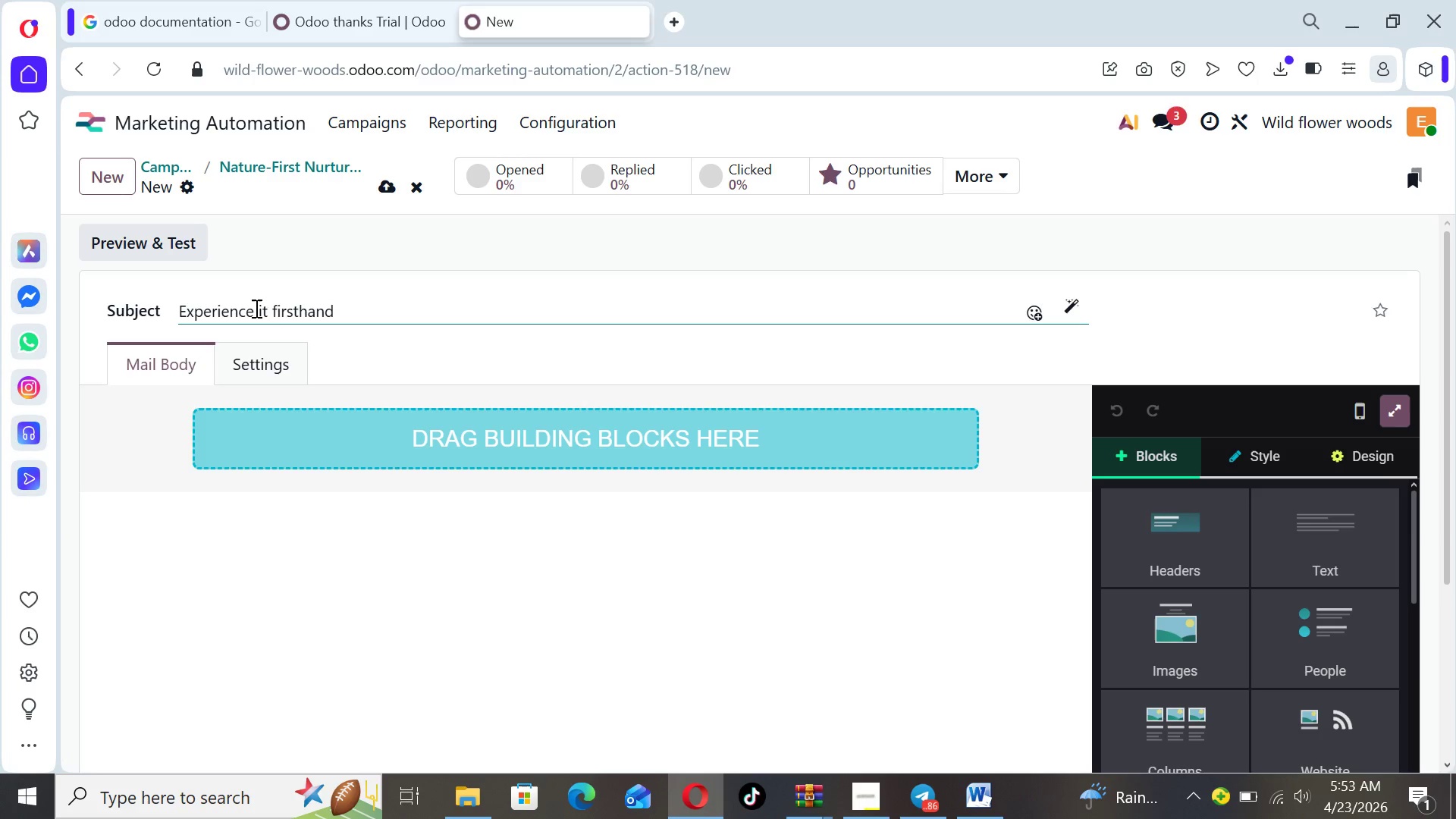 
key(ArrowLeft)
 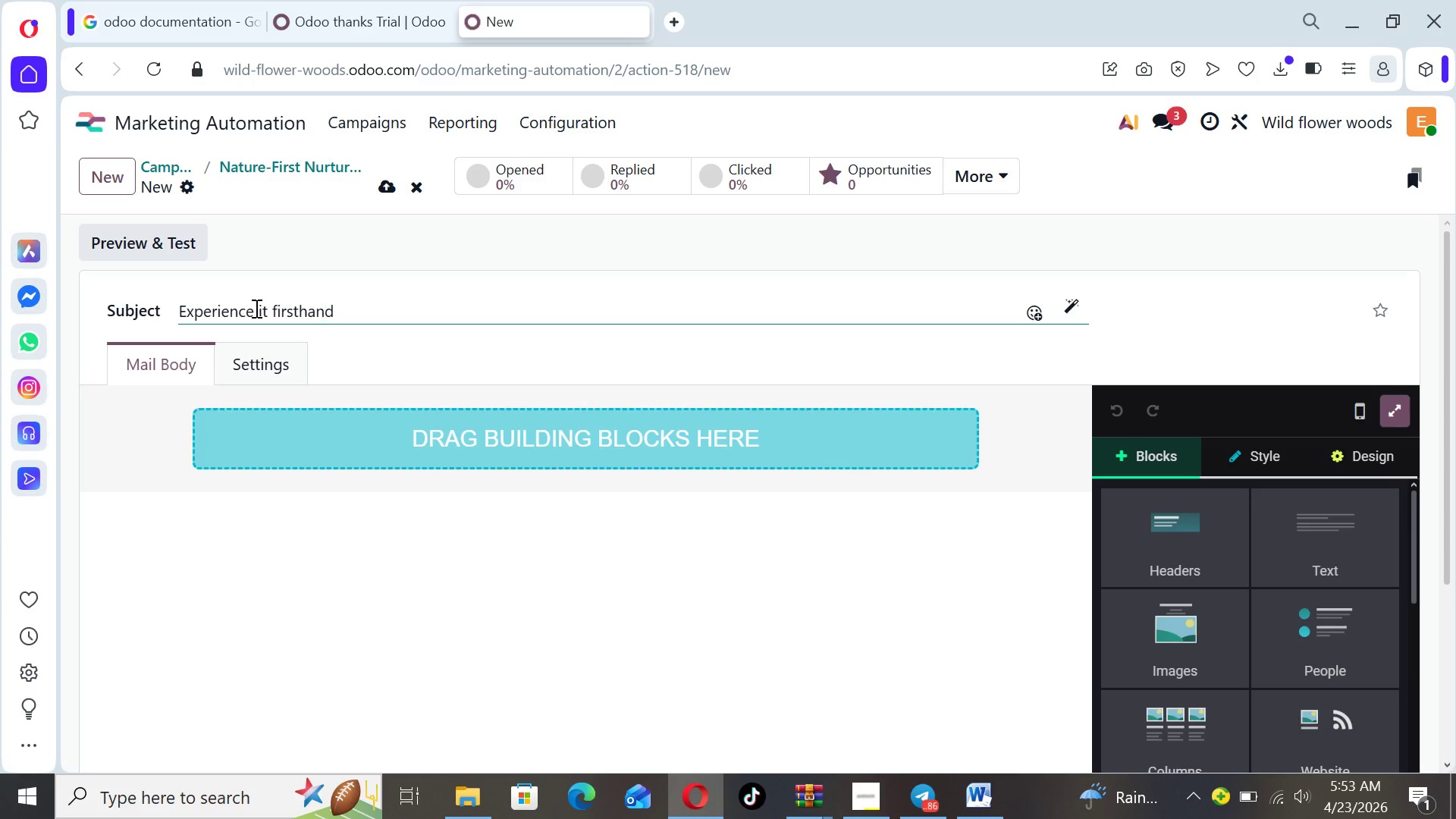 
key(ArrowLeft)
 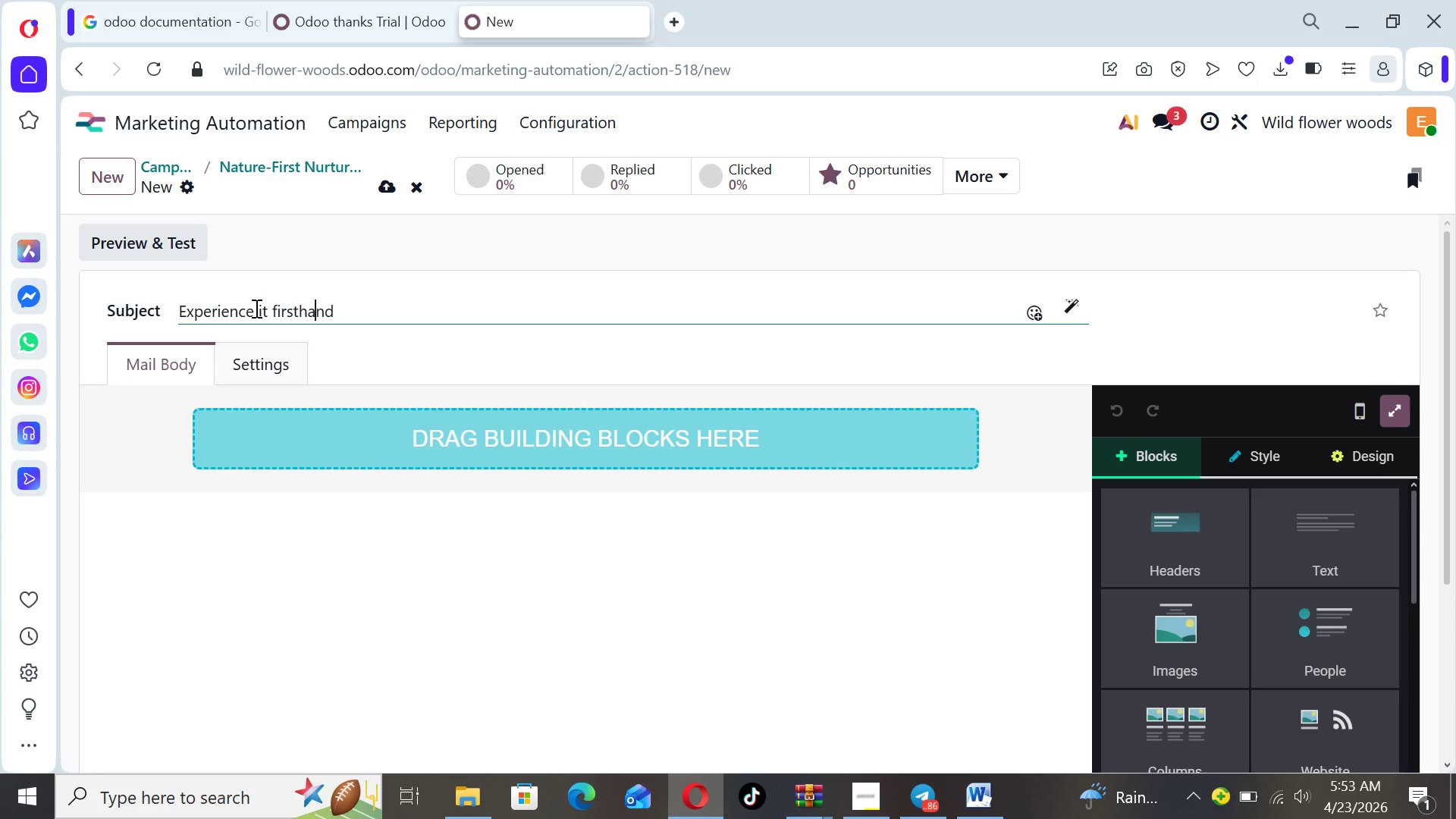 
key(ArrowLeft)
 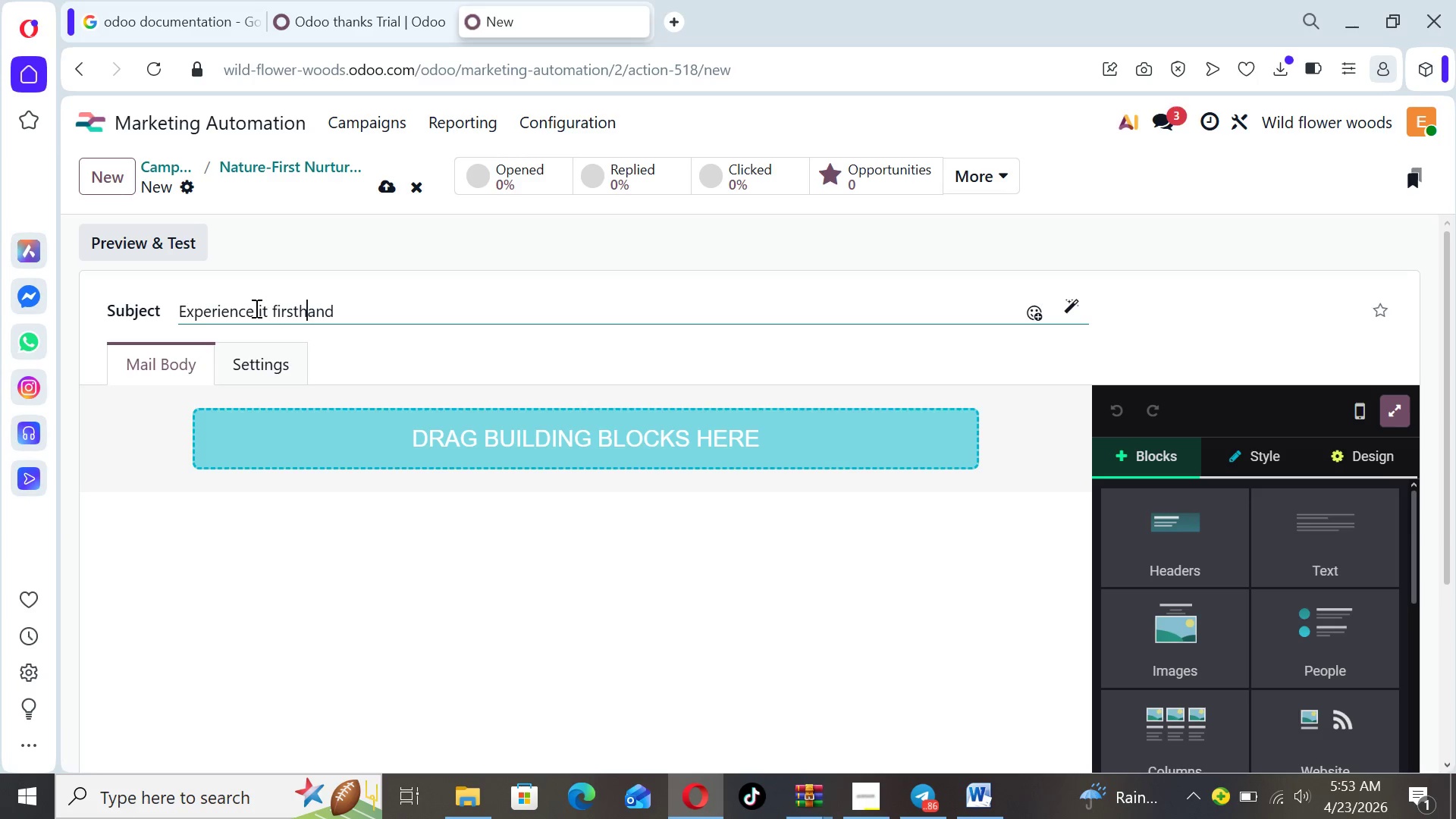 
key(ArrowLeft)
 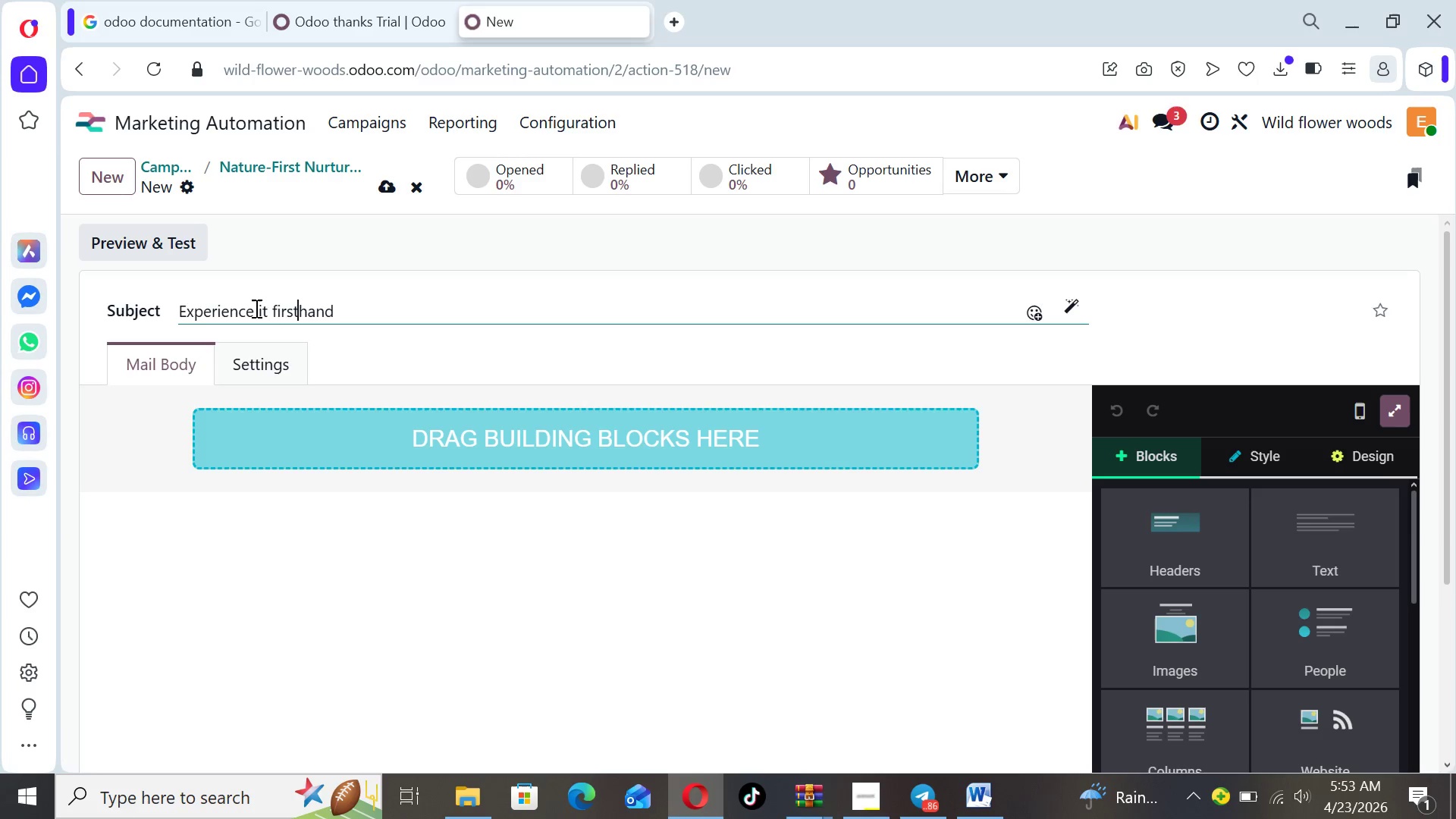 
key(ArrowLeft)
 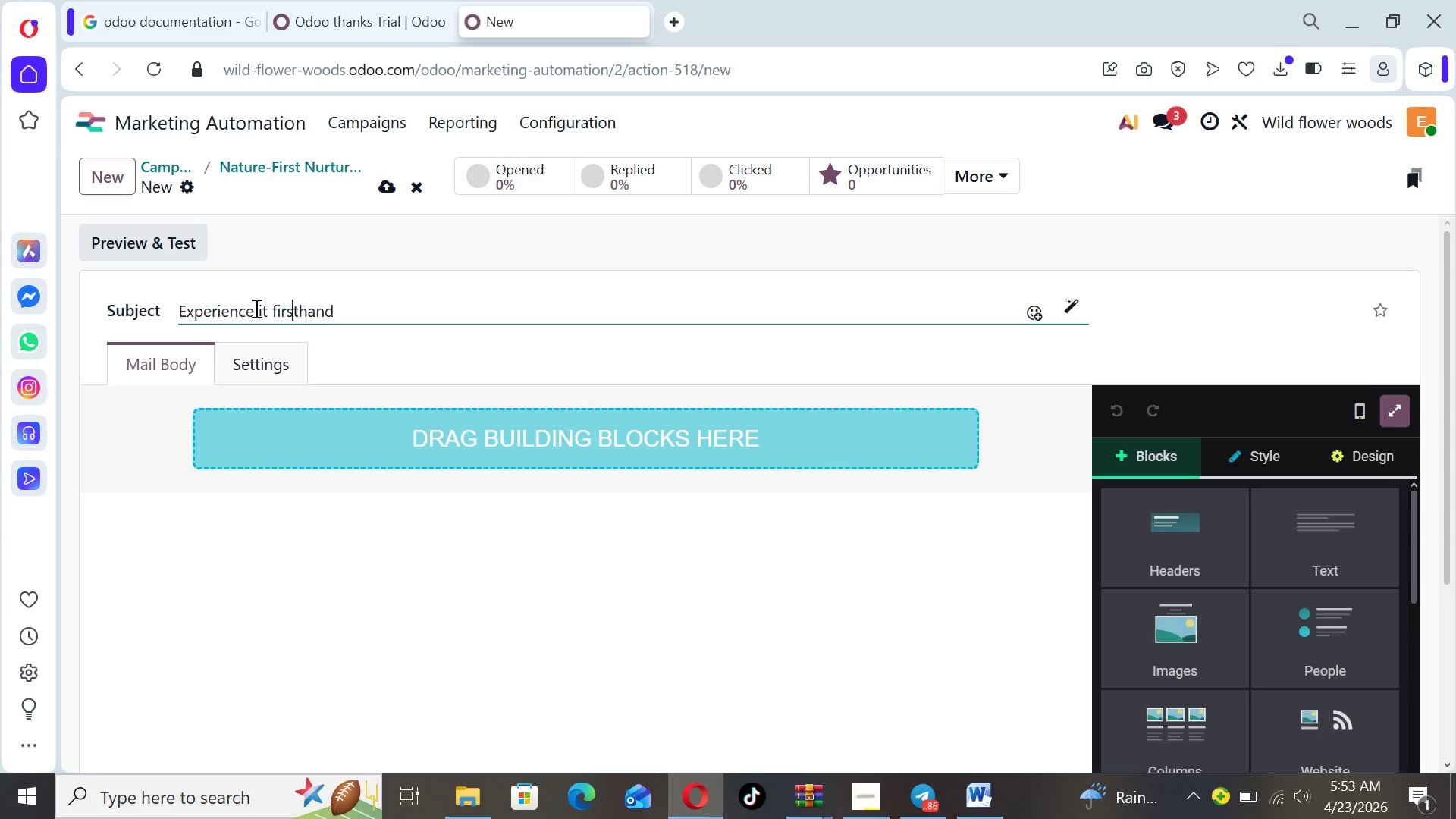 
key(ArrowLeft)
 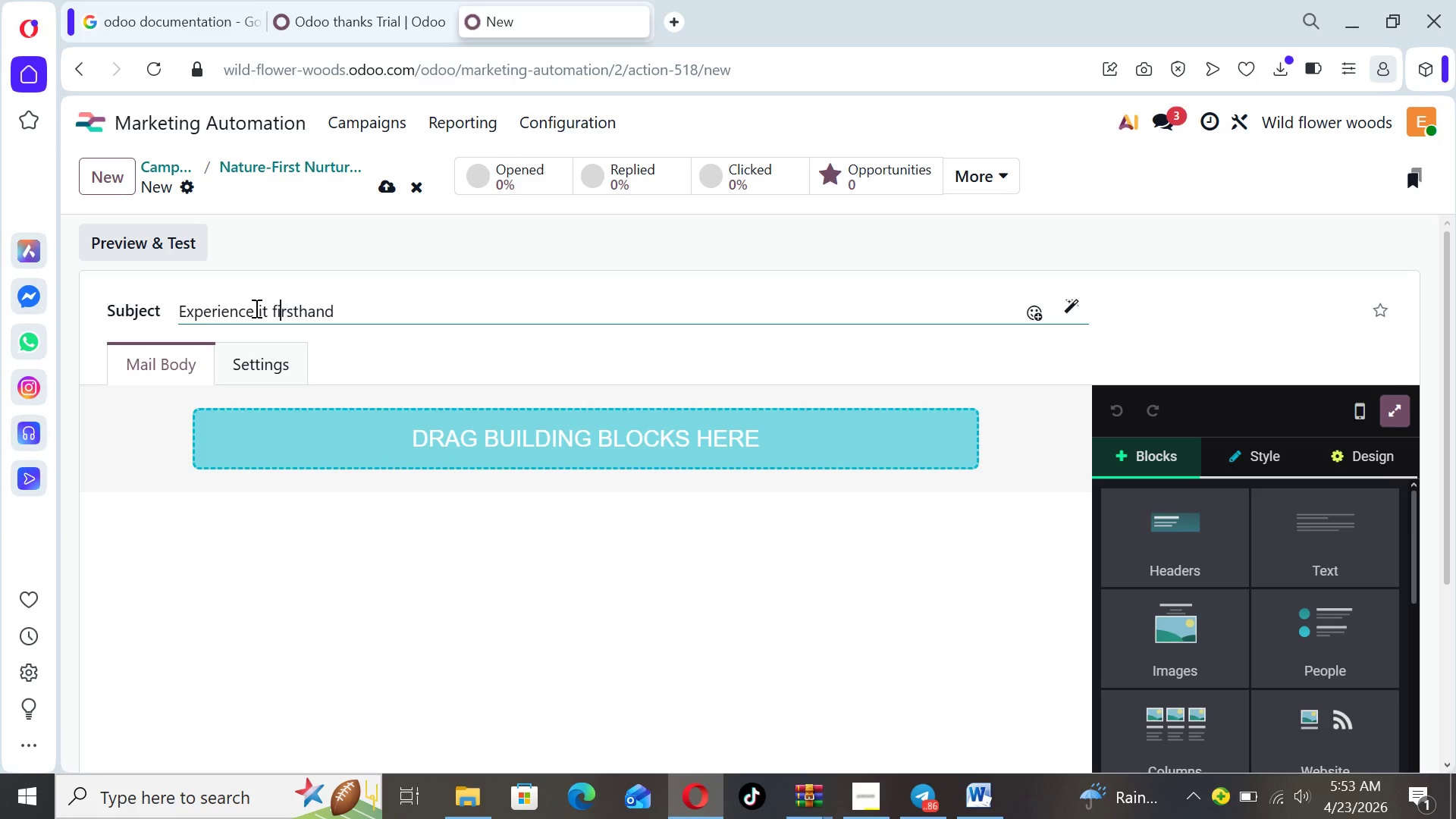 
key(ArrowLeft)
 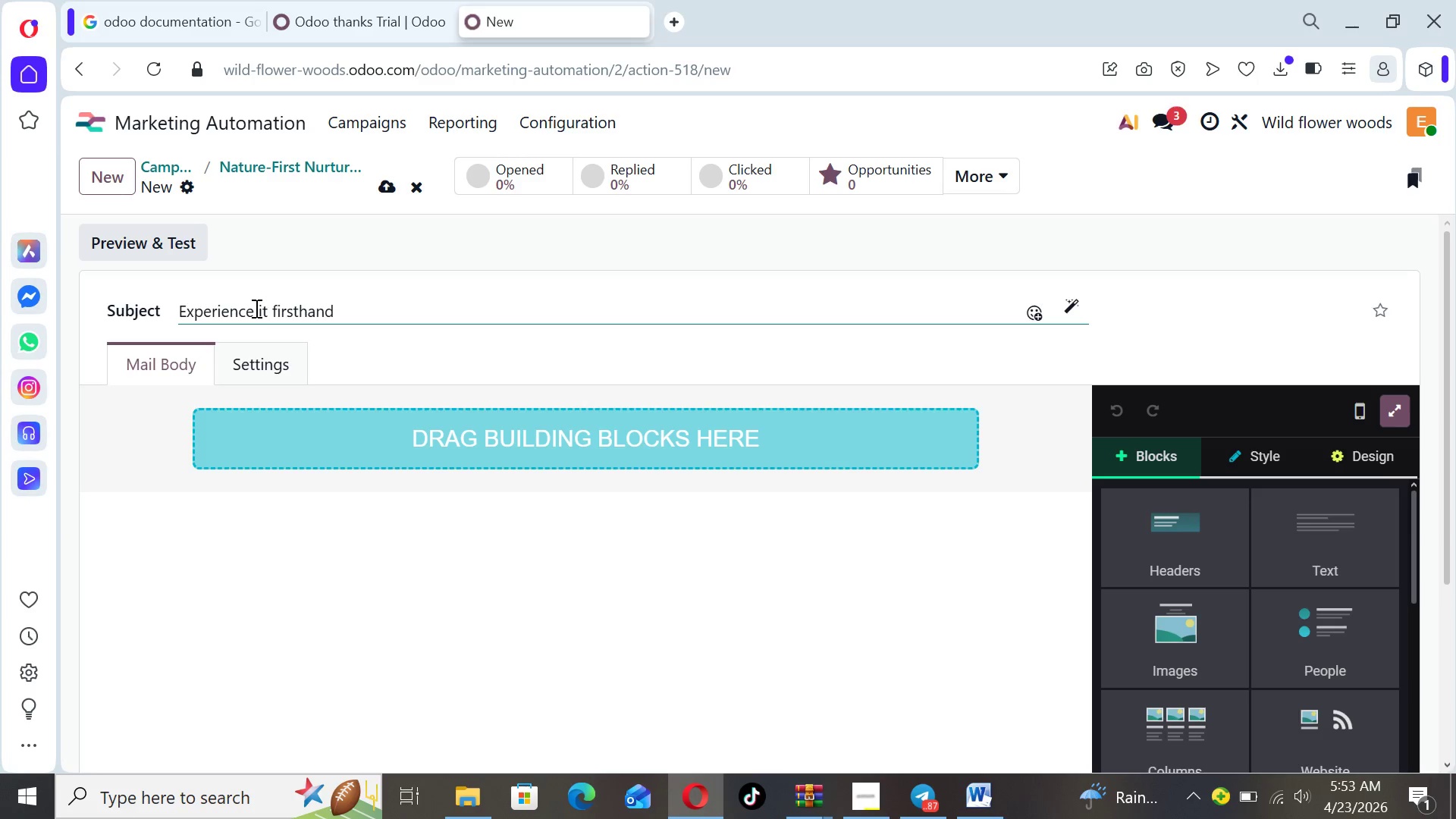 
key(ArrowLeft)
 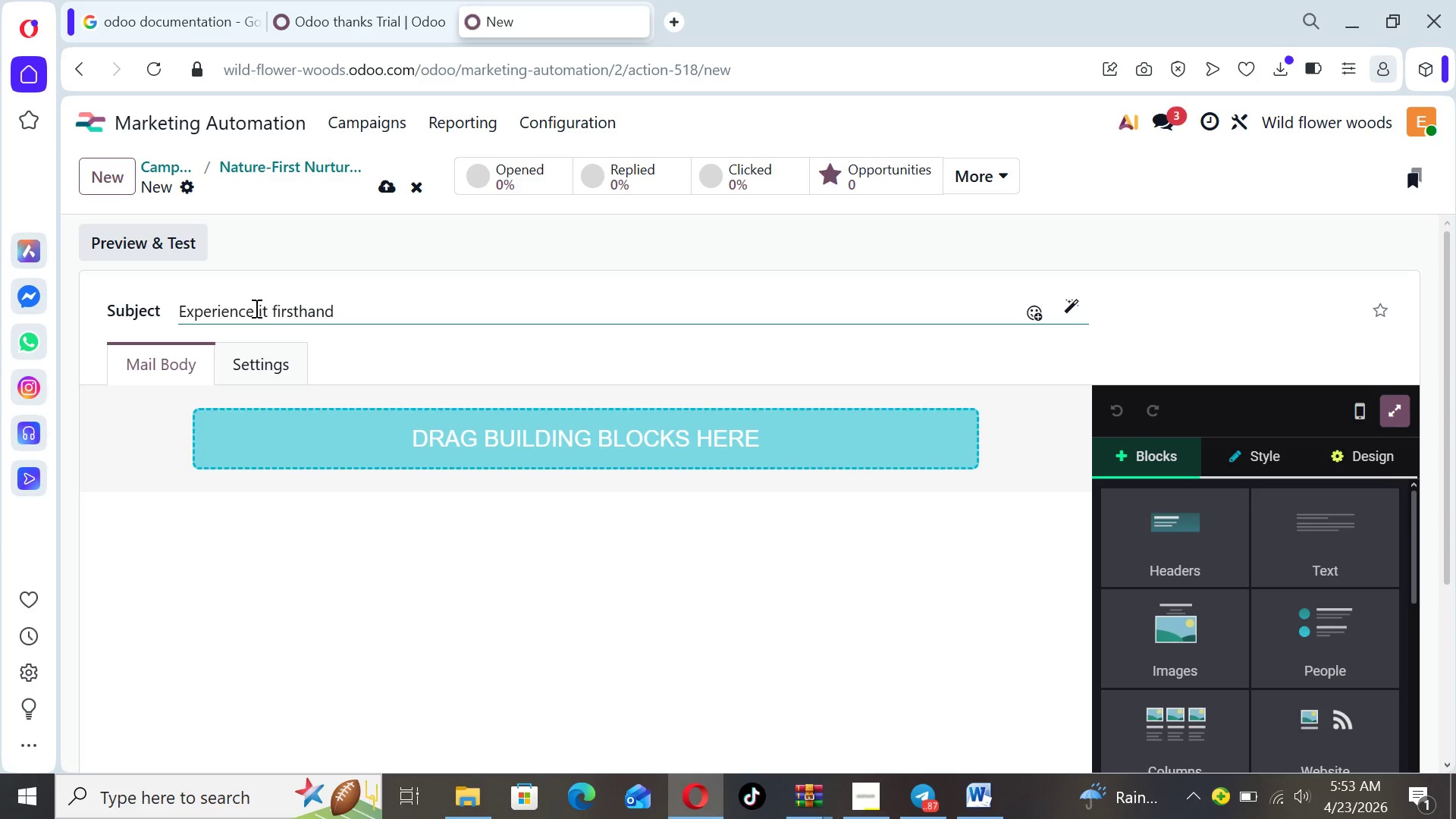 
key(Backspace)
 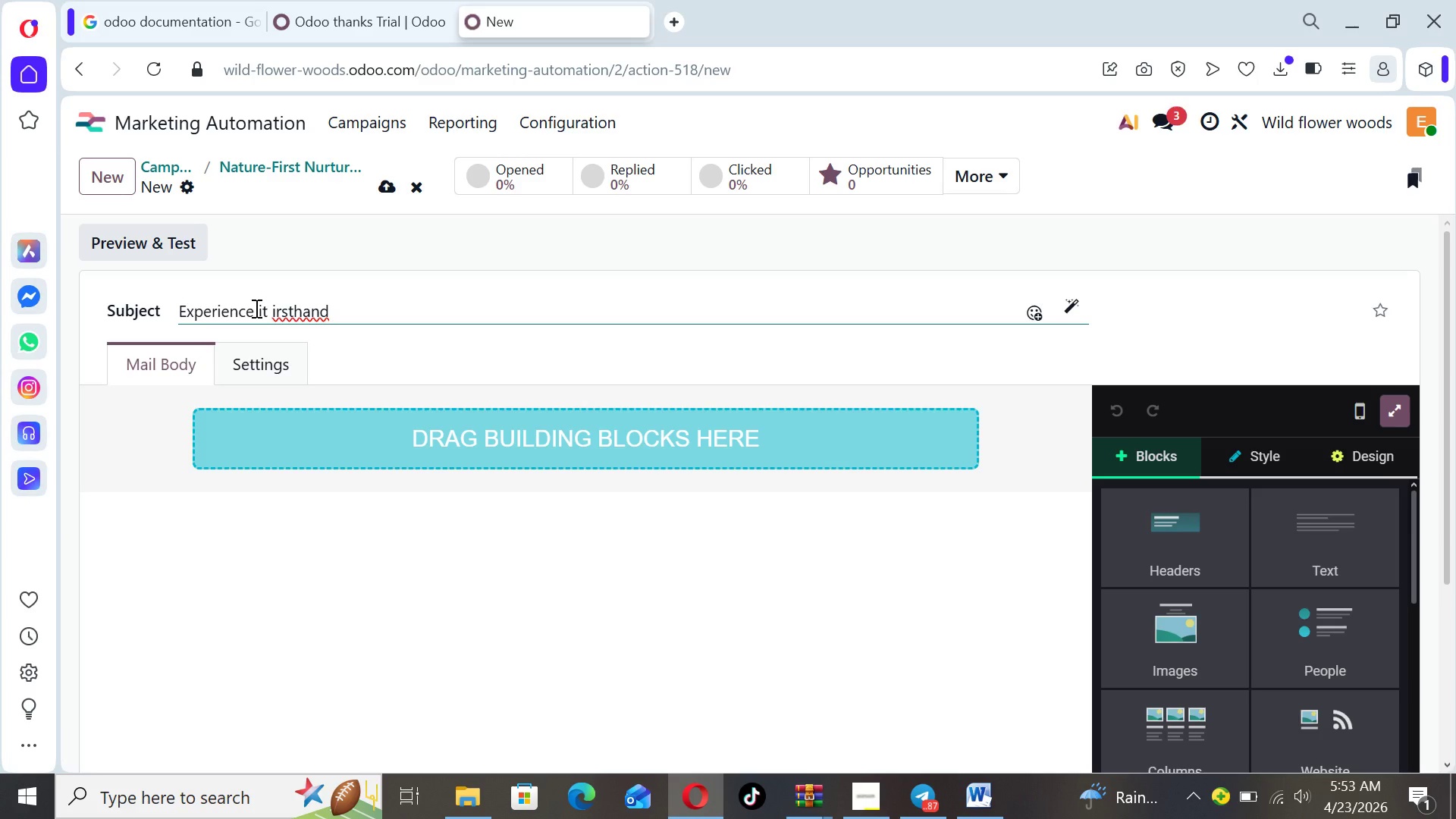 
key(CapsLock)
 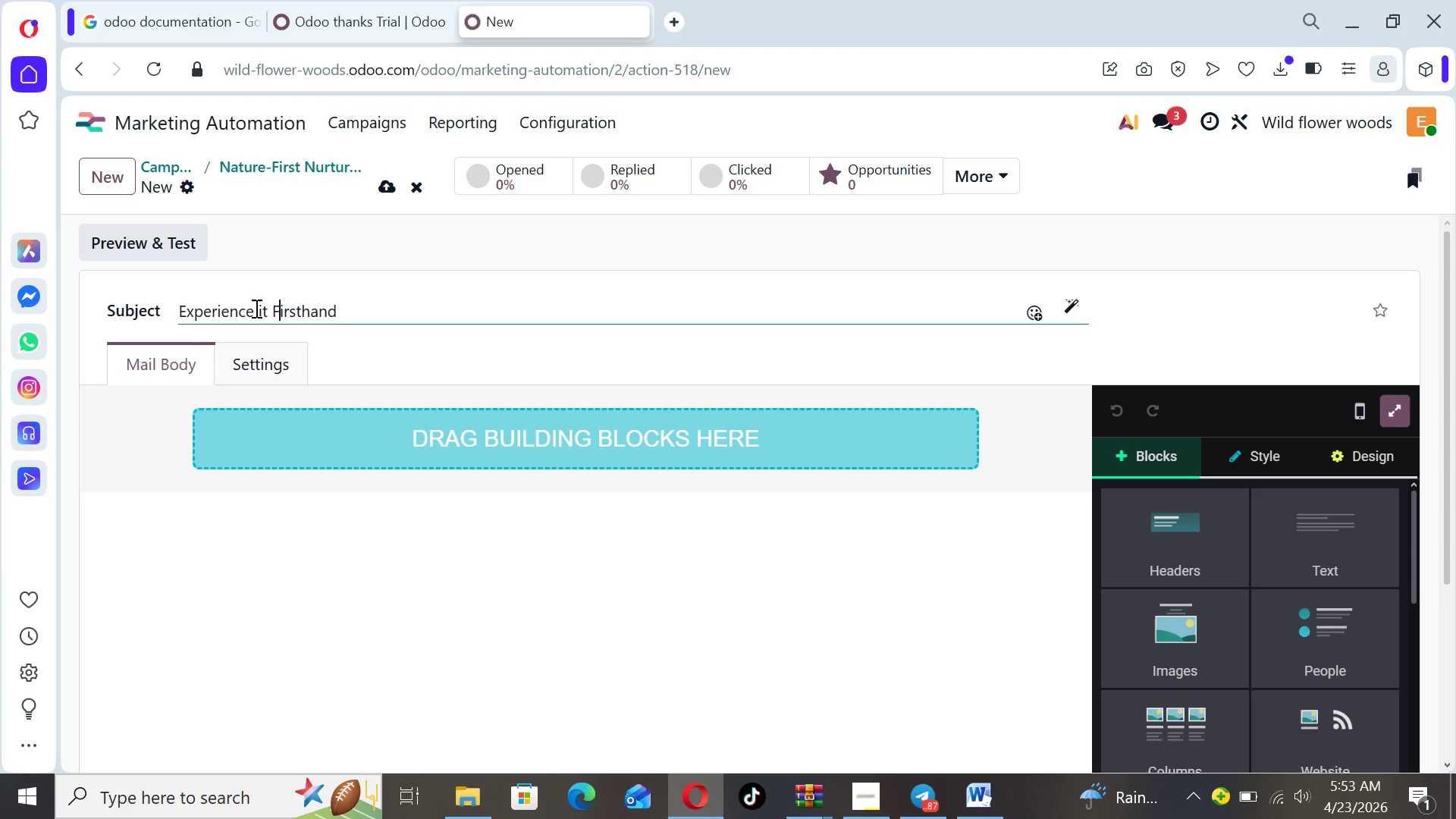 
key(F)
 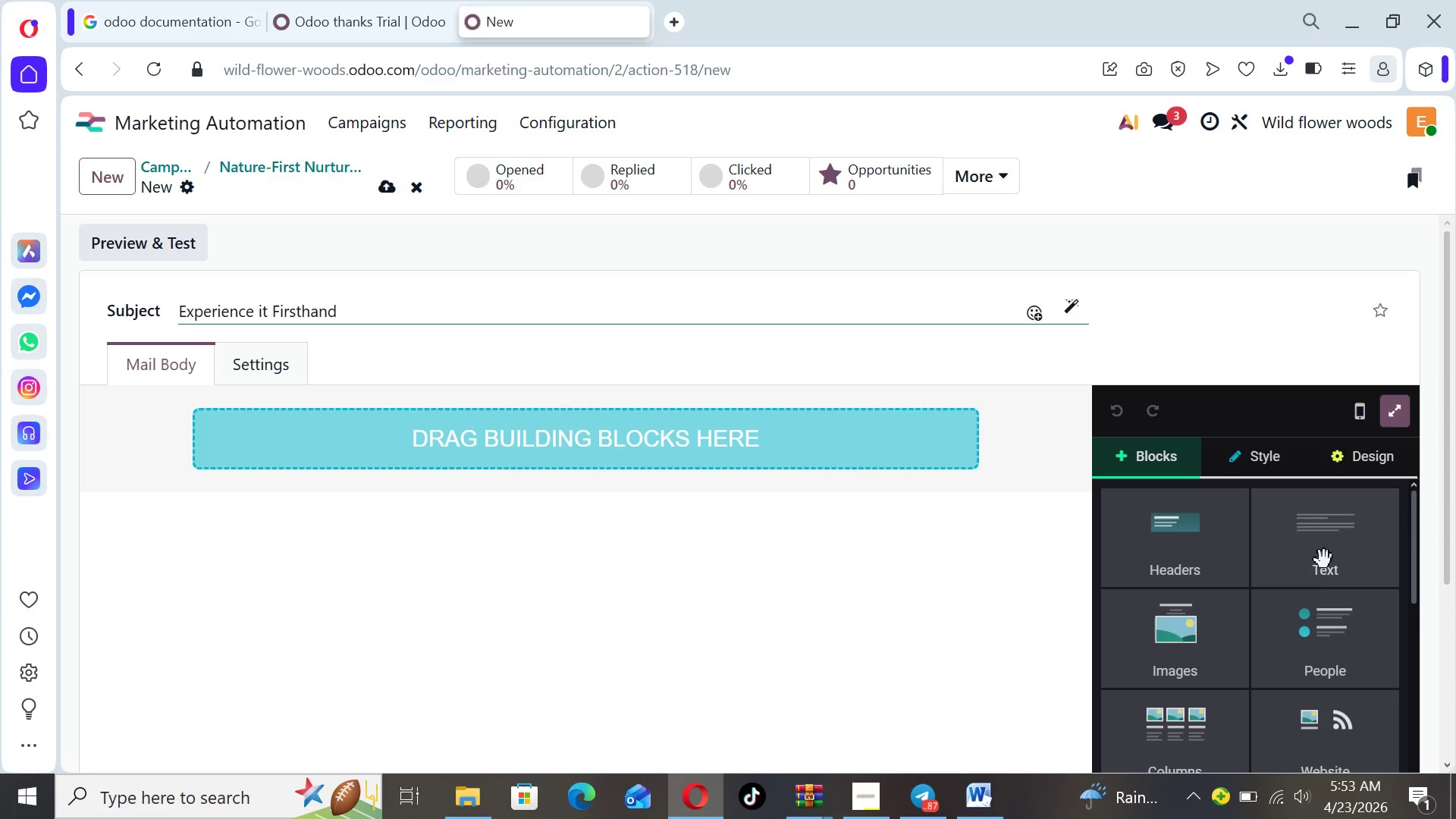 
left_click_drag(start_coordinate=[1331, 557], to_coordinate=[708, 529])
 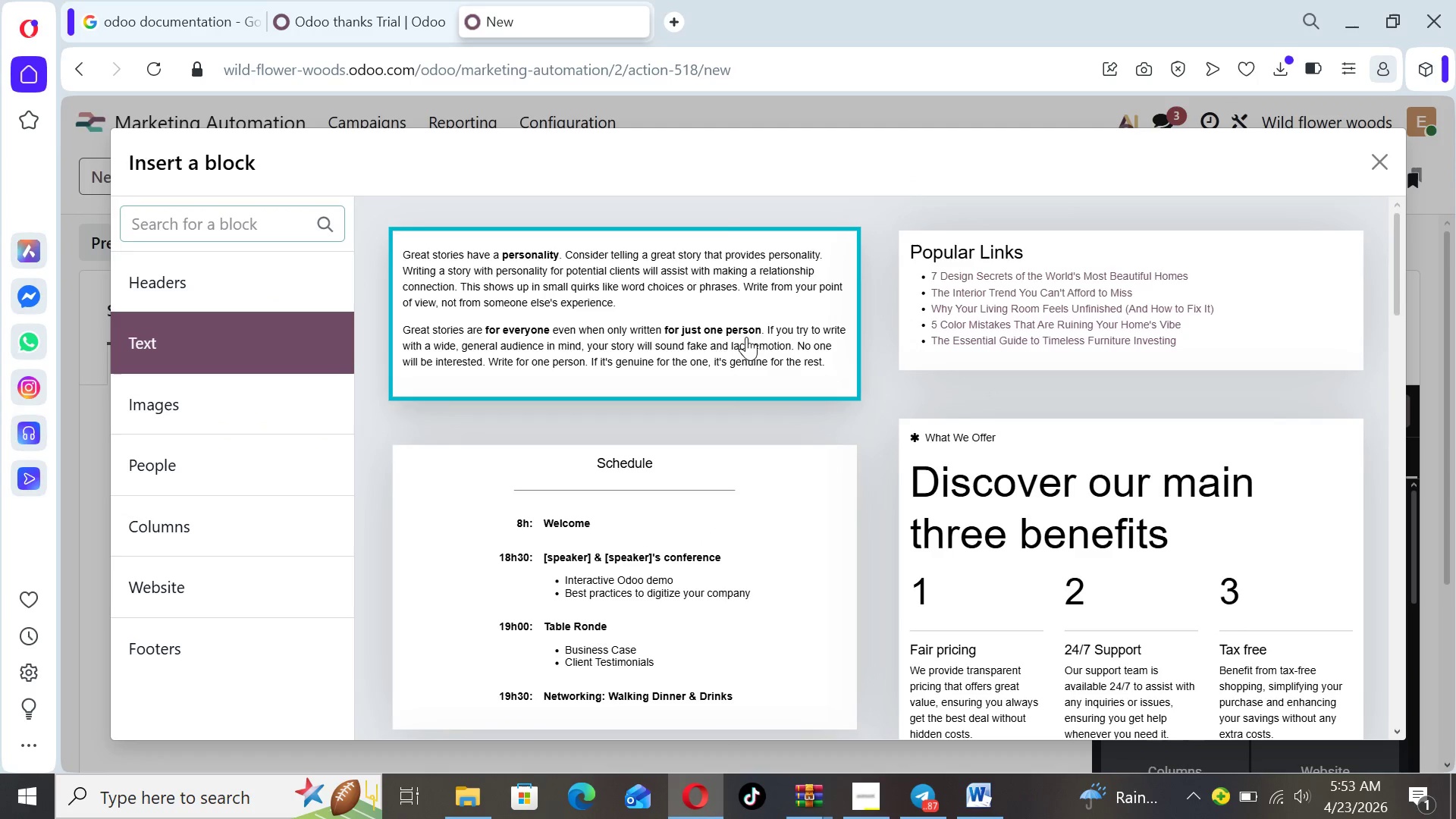 
left_click([726, 336])
 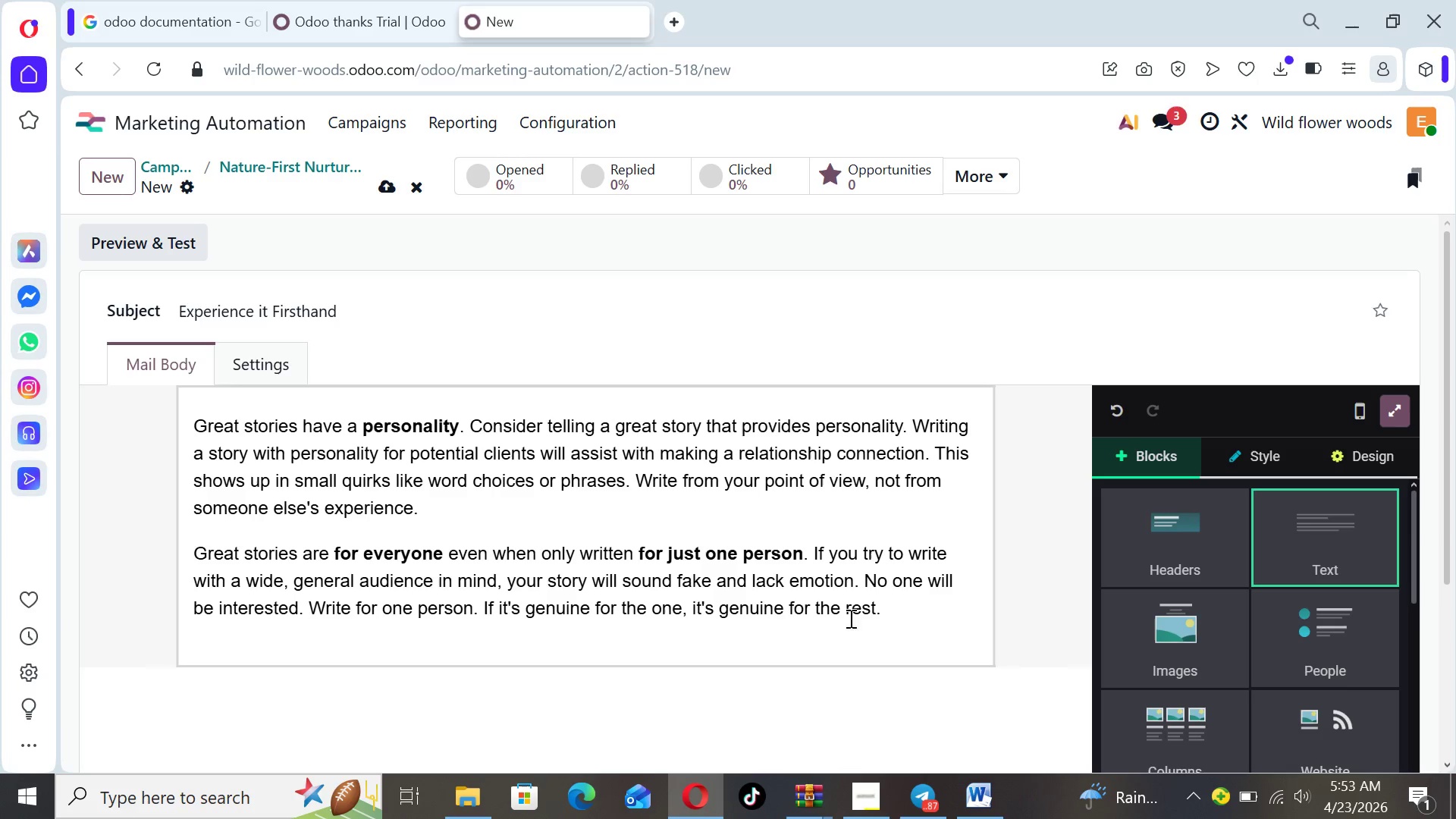 
left_click_drag(start_coordinate=[885, 607], to_coordinate=[195, 417])
 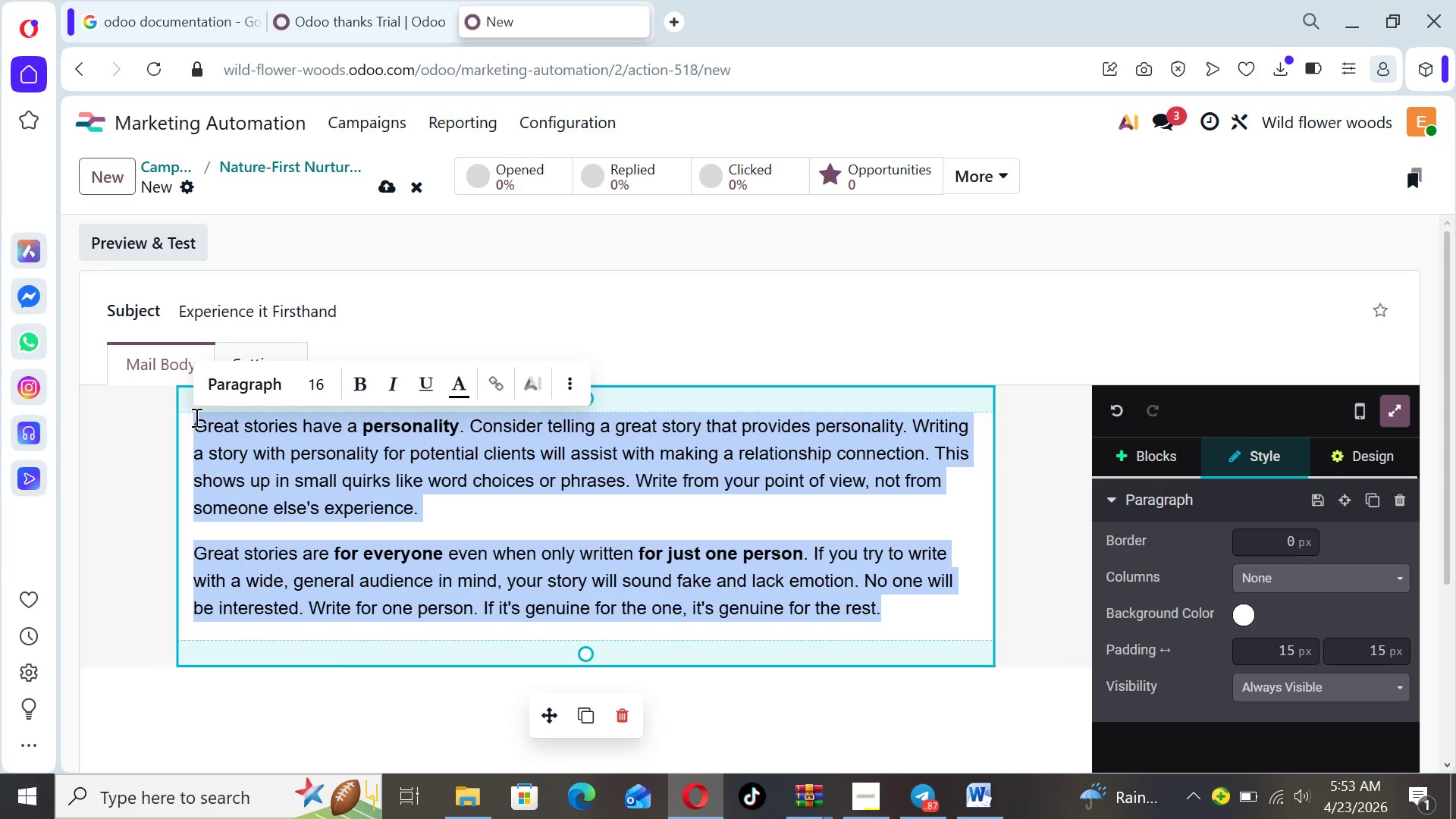 
key(CapsLock)
 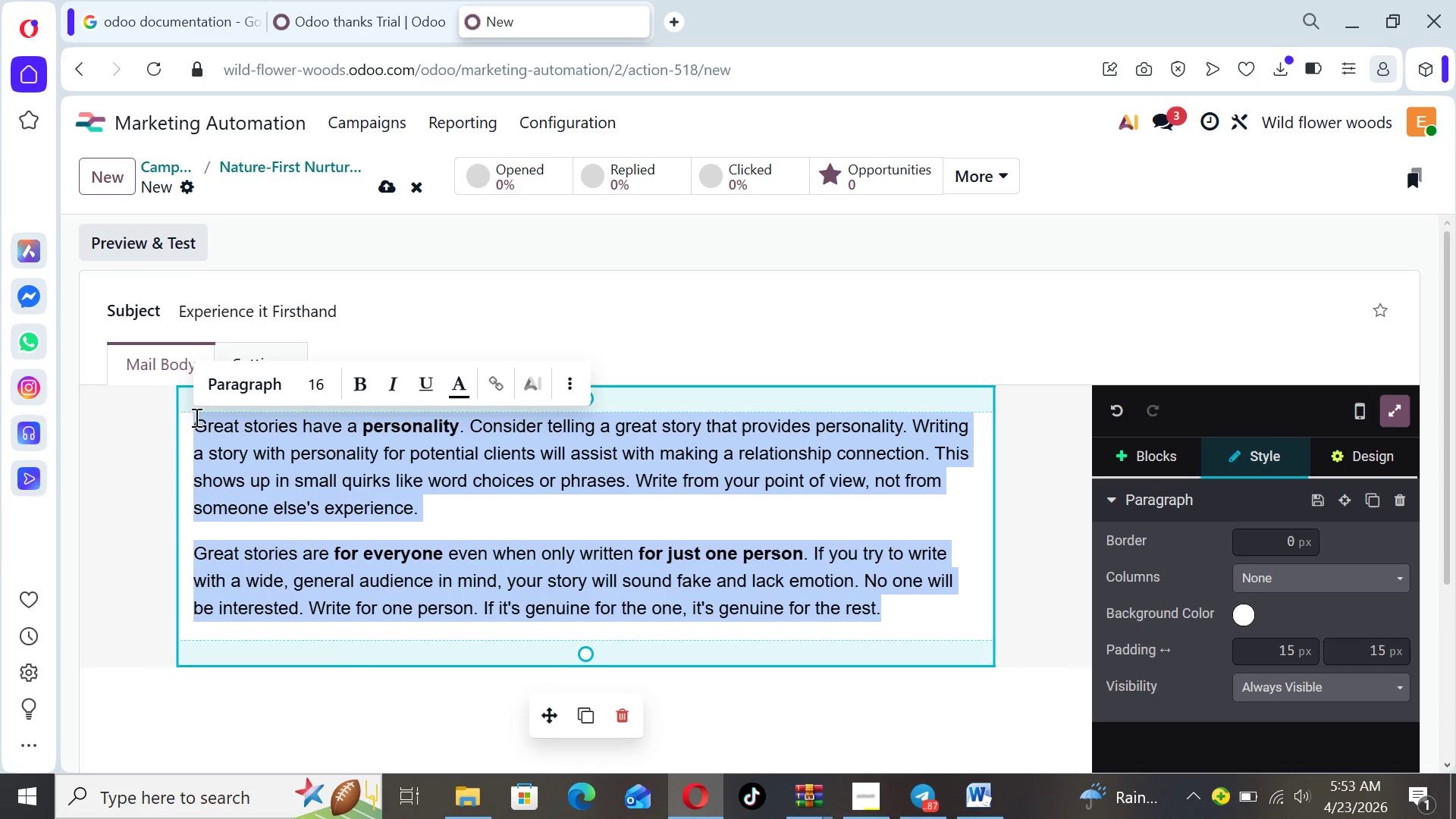 
key(H)
 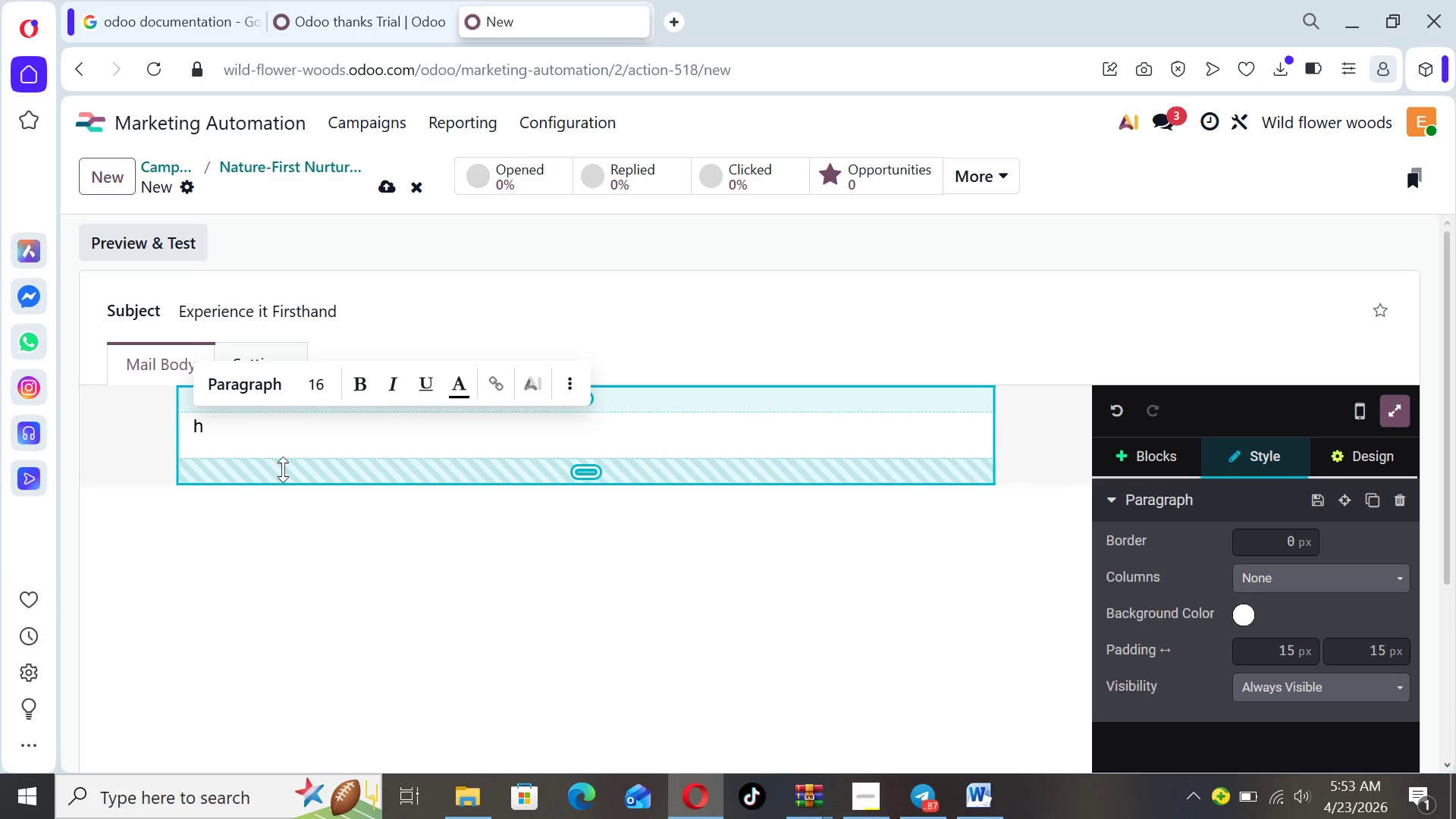 
key(Backspace)
type(Hi {{ nob)
key(Backspace)
key(Backspace)
key(Backspace)
type(object.name }},)
 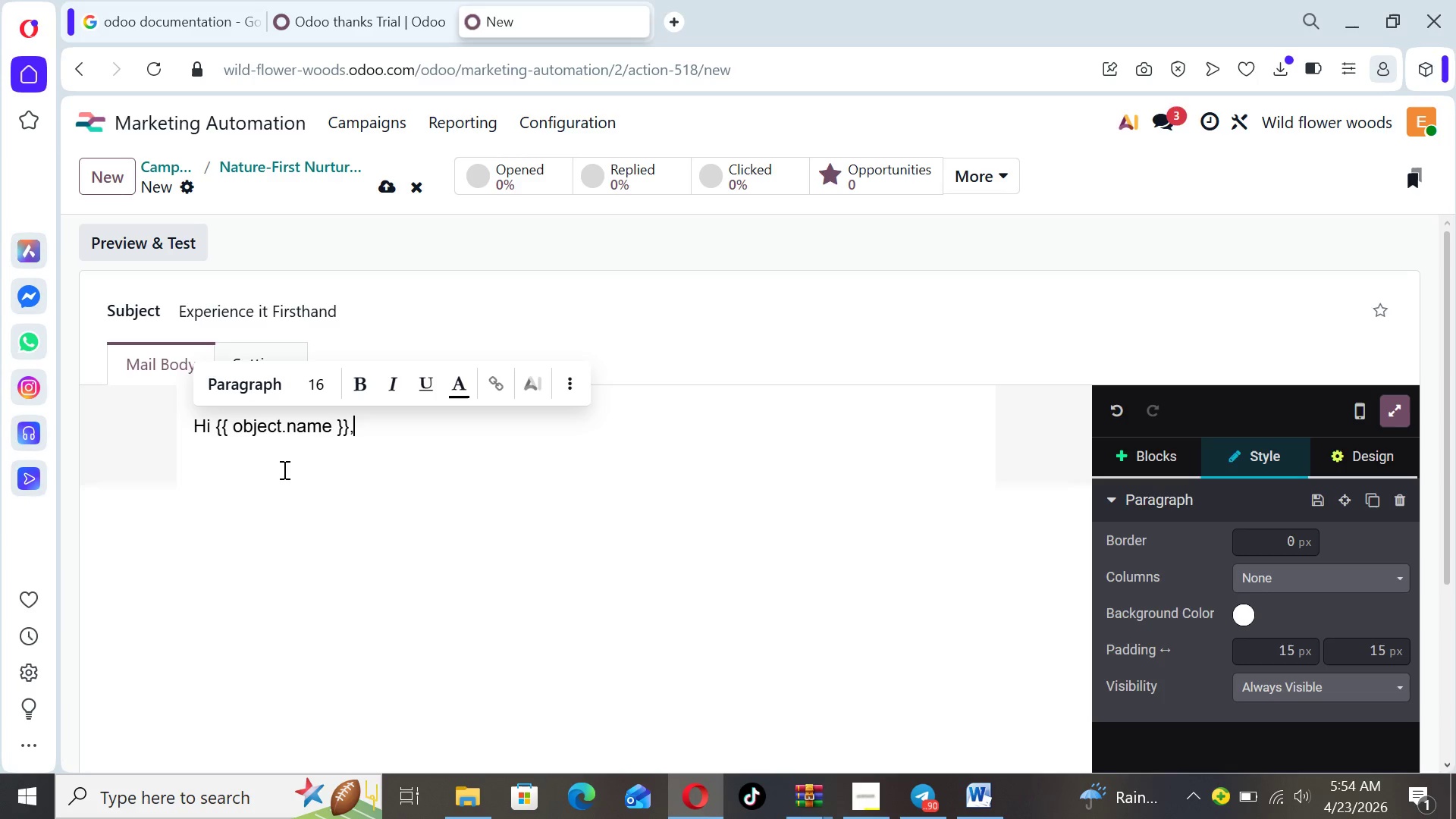 
 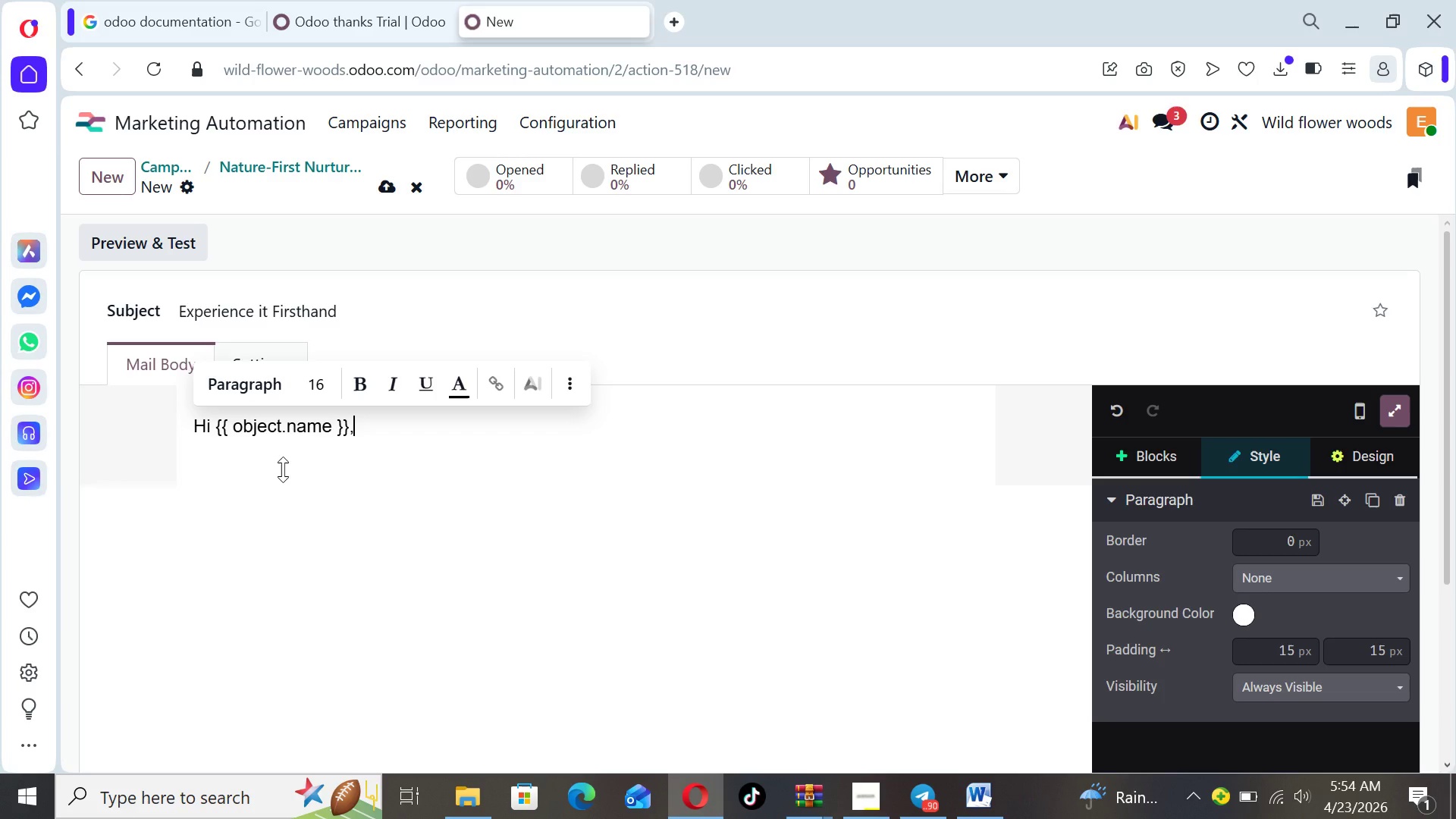 
key(Enter)
 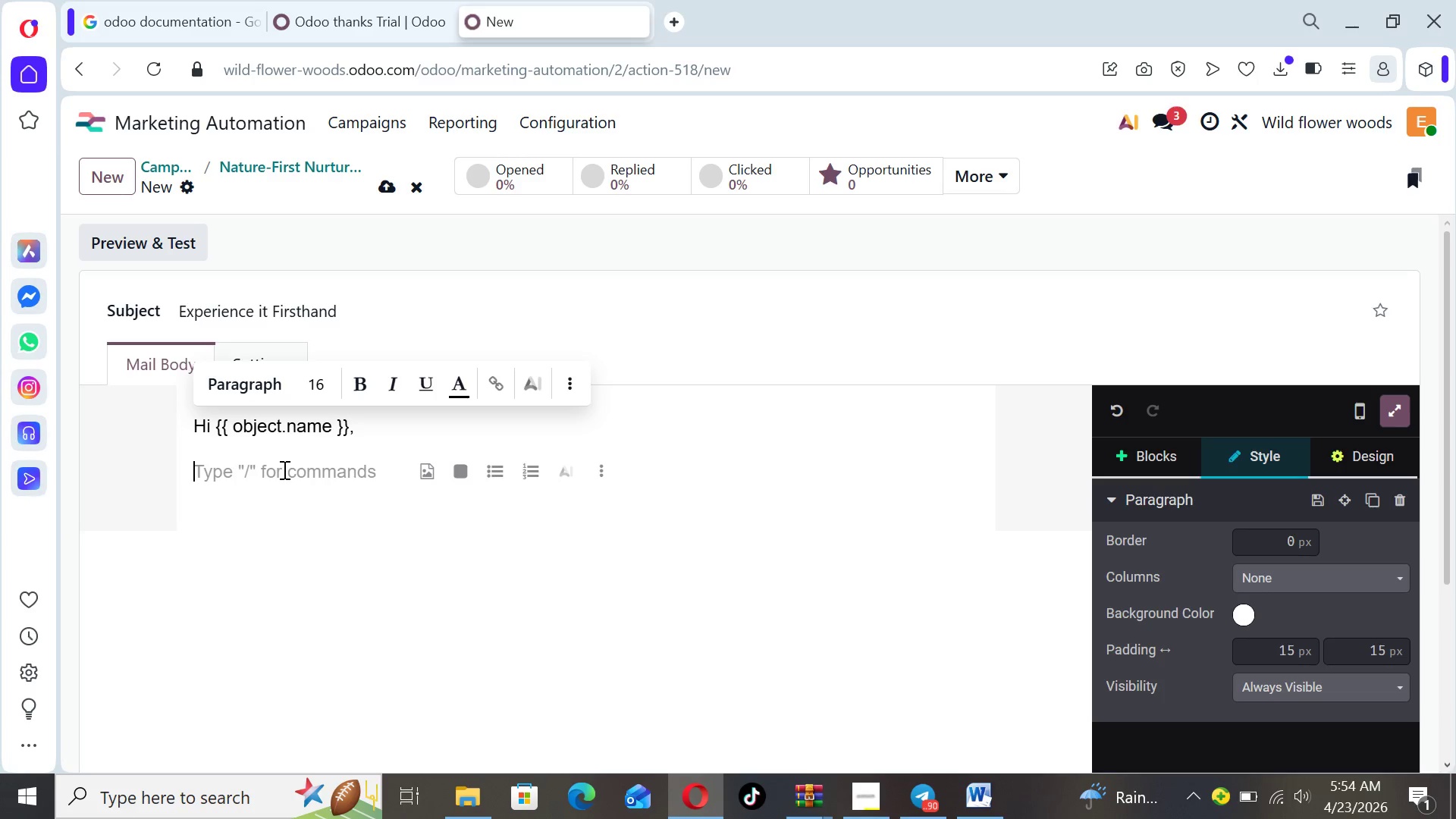 
wait(8.34)
 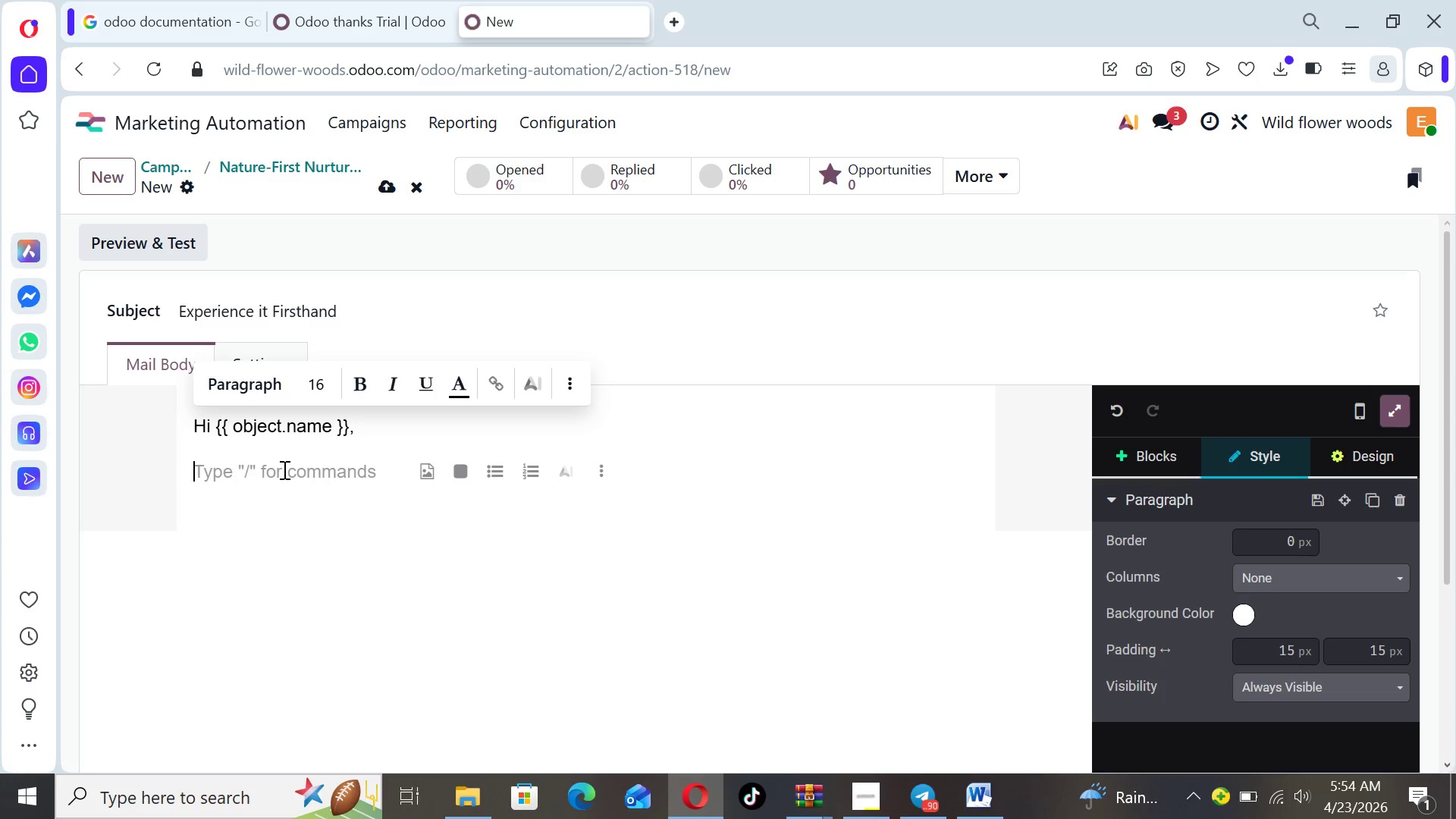 
type(Choosing the right early learning environment )
 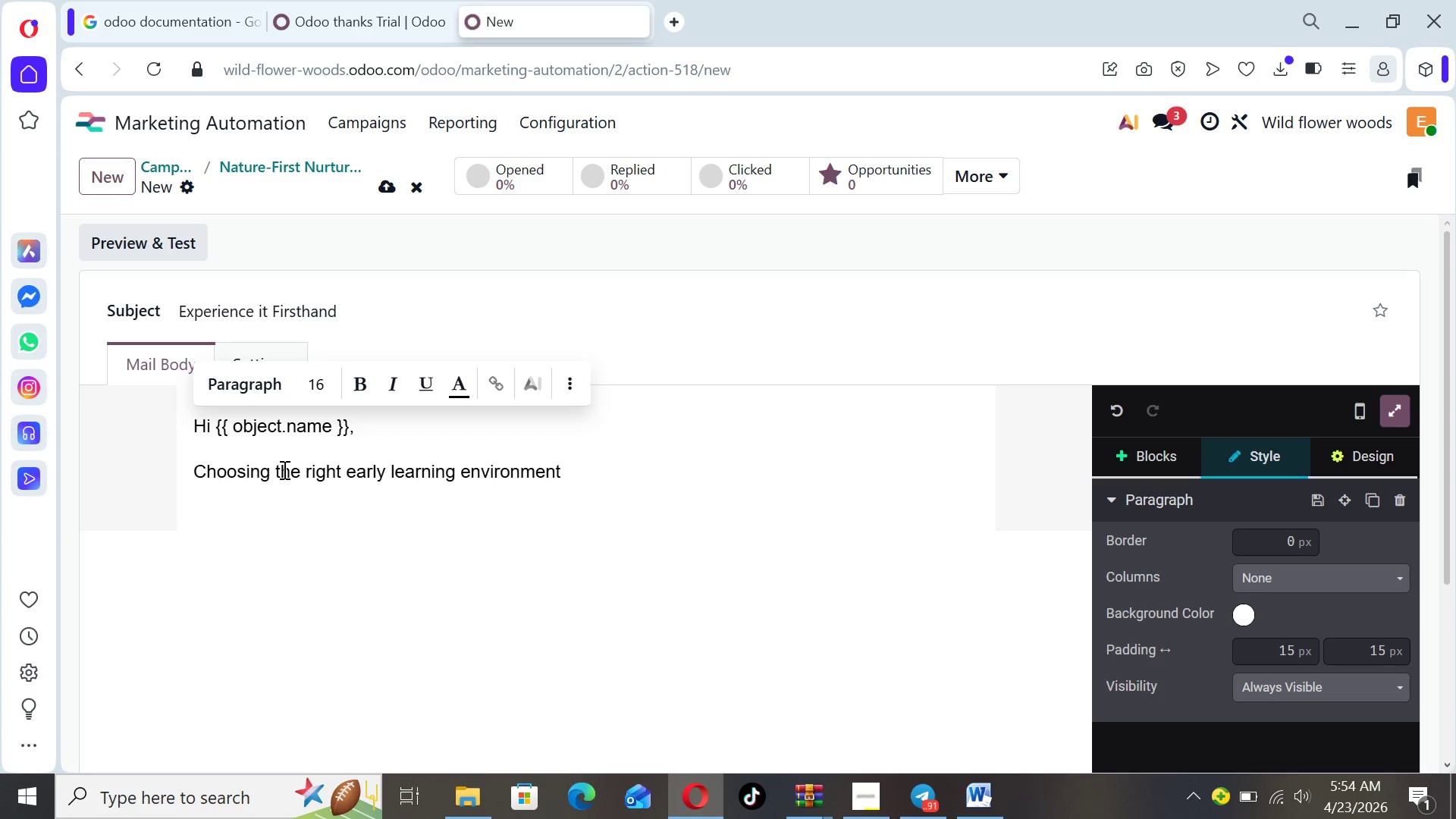 
wait(6.45)
 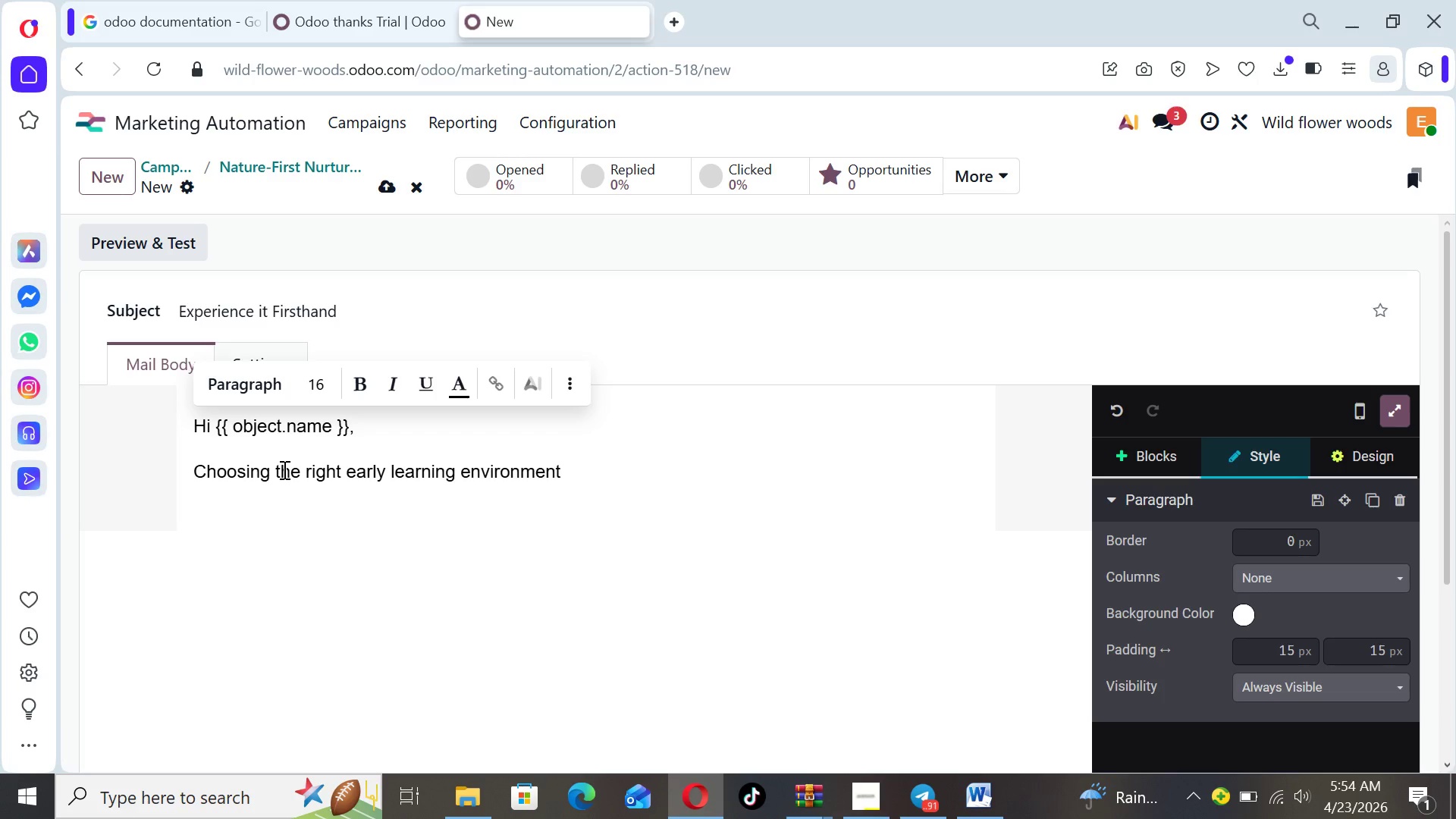 
type(is i)
key(Backspace)
type(one of the most )
 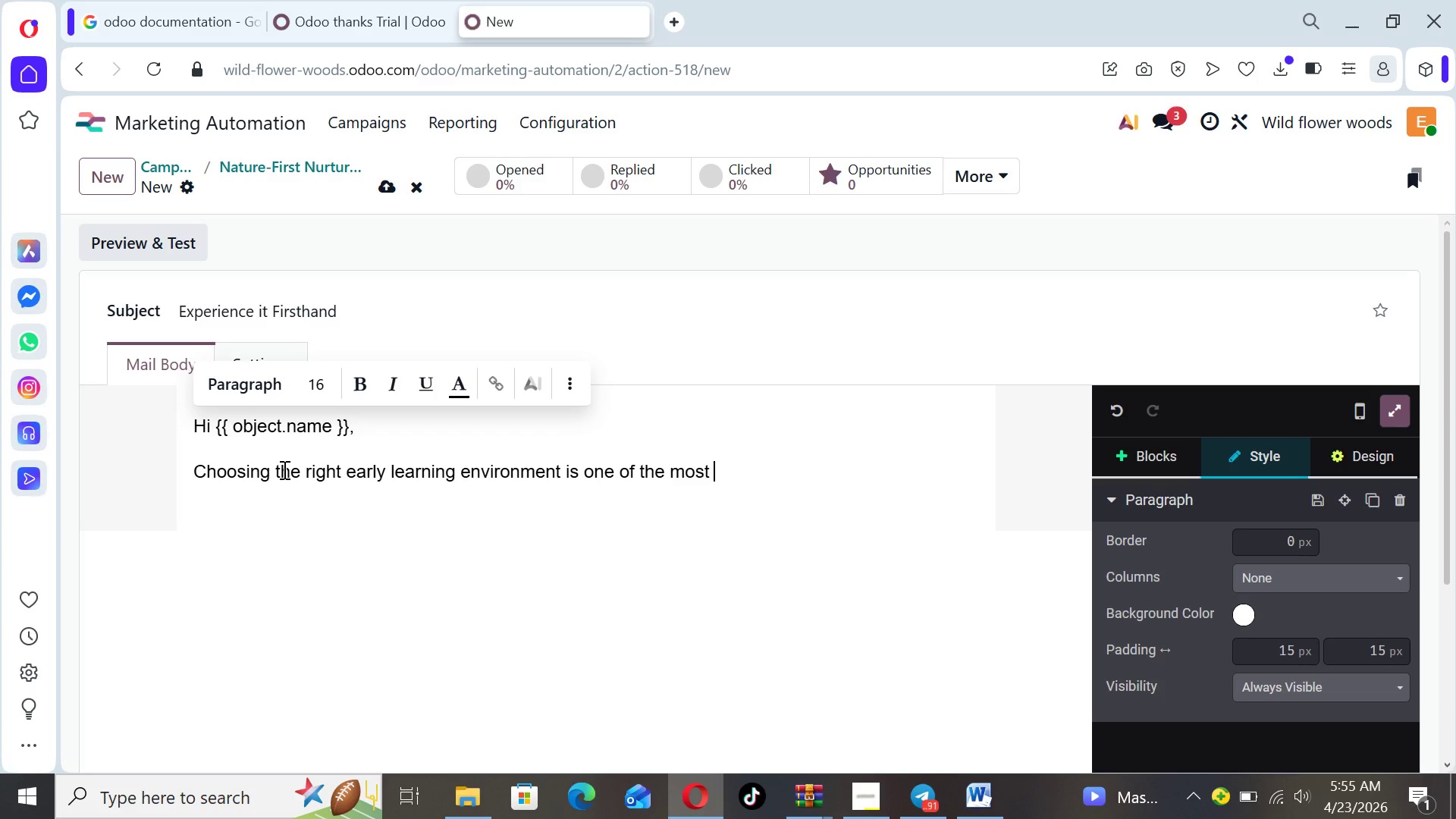 
type(important decisions nyo)
key(Backspace)
key(Backspace)
key(Backspace)
type(you'll nmake)
 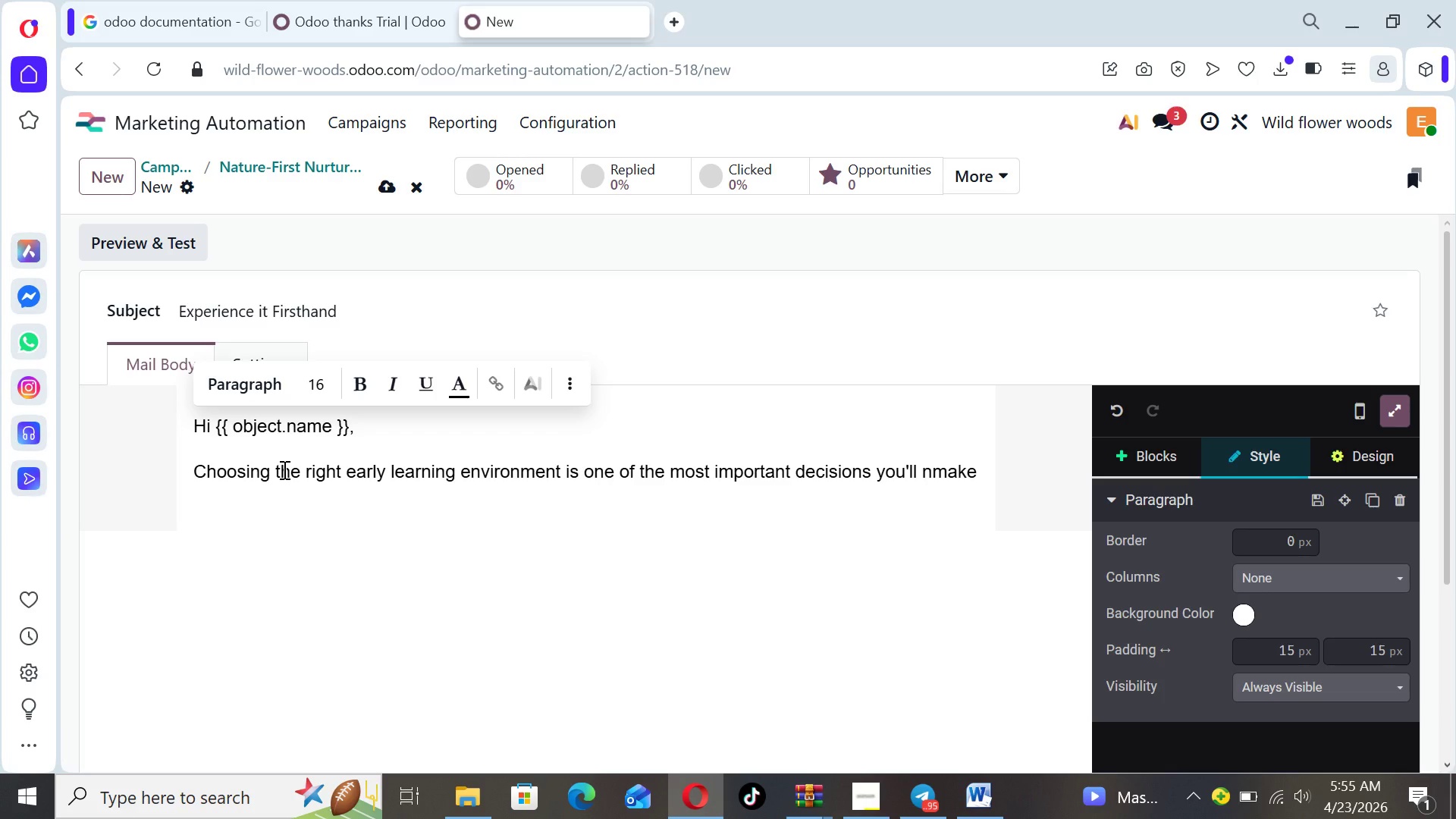 
key(ArrowLeft)
 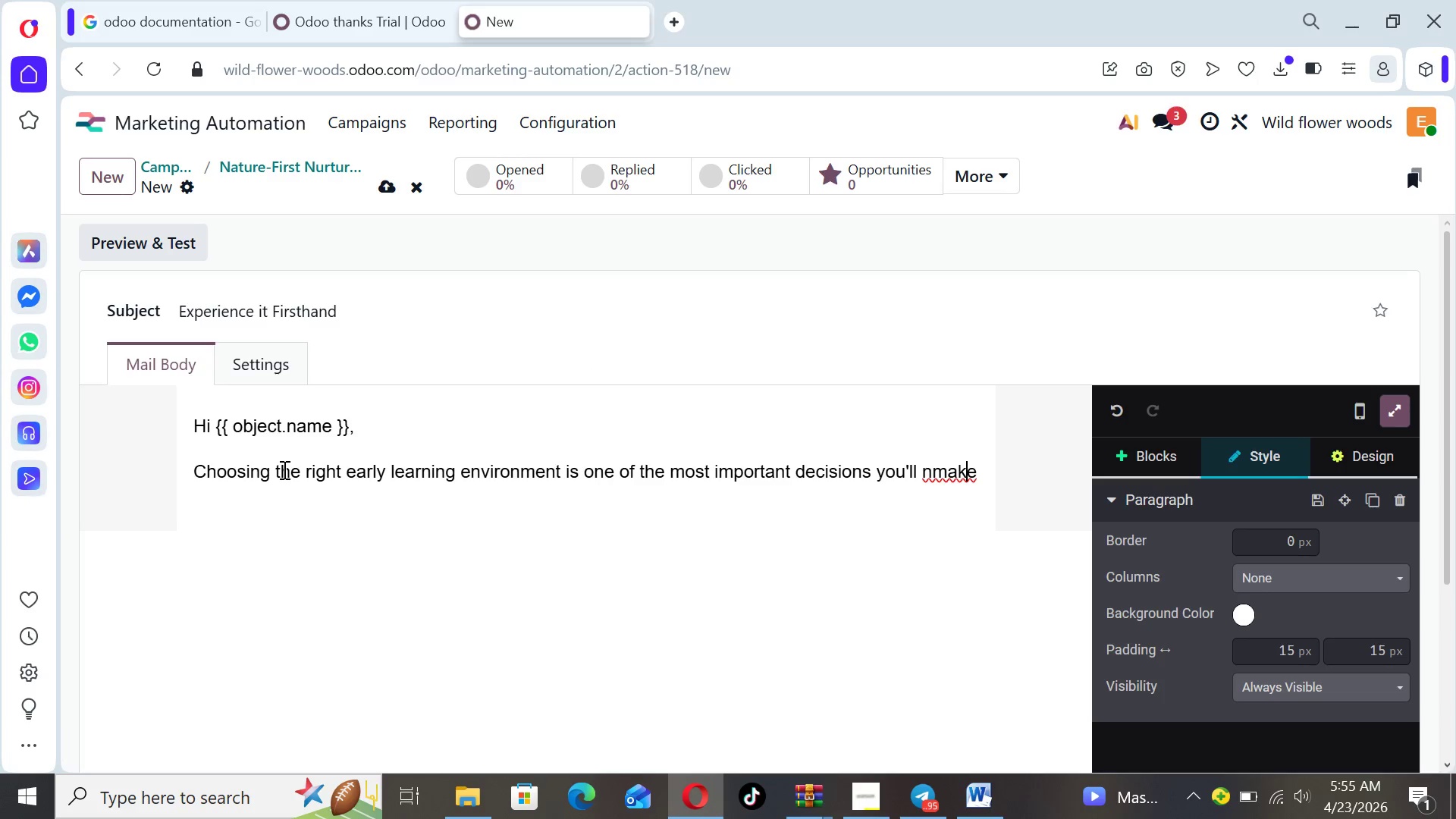 
key(ArrowLeft)
 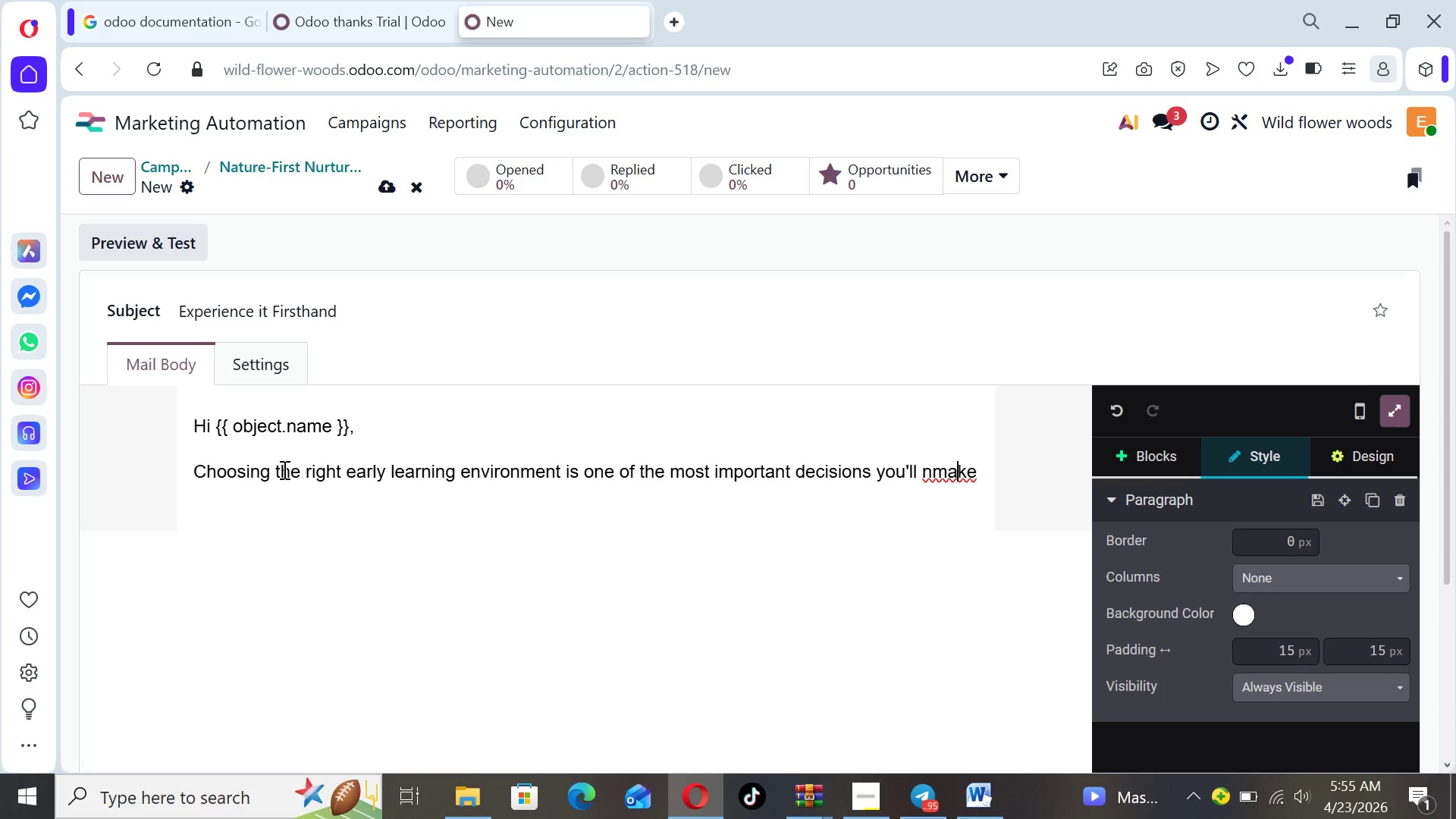 
key(ArrowLeft)
 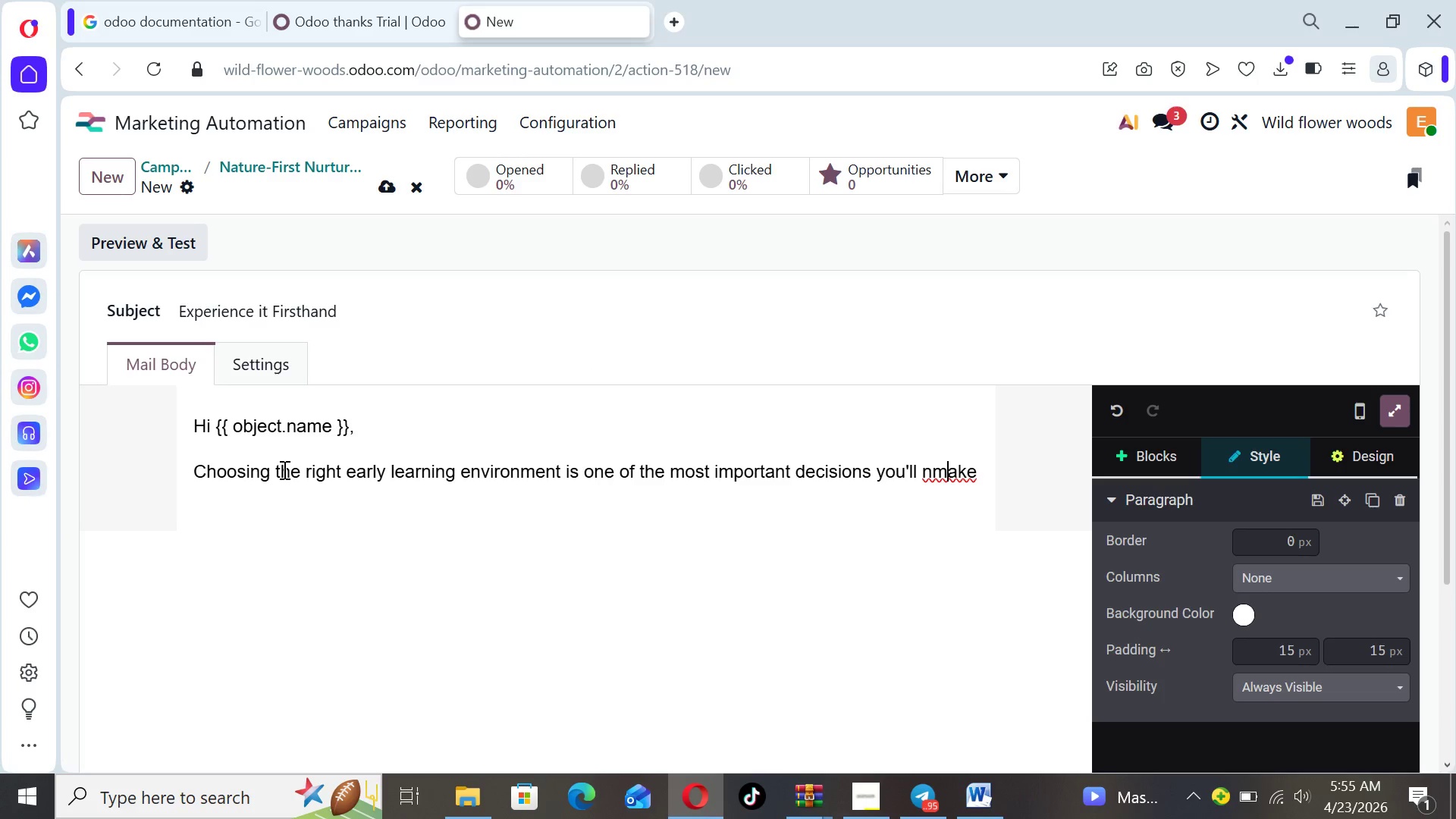 
key(ArrowLeft)
 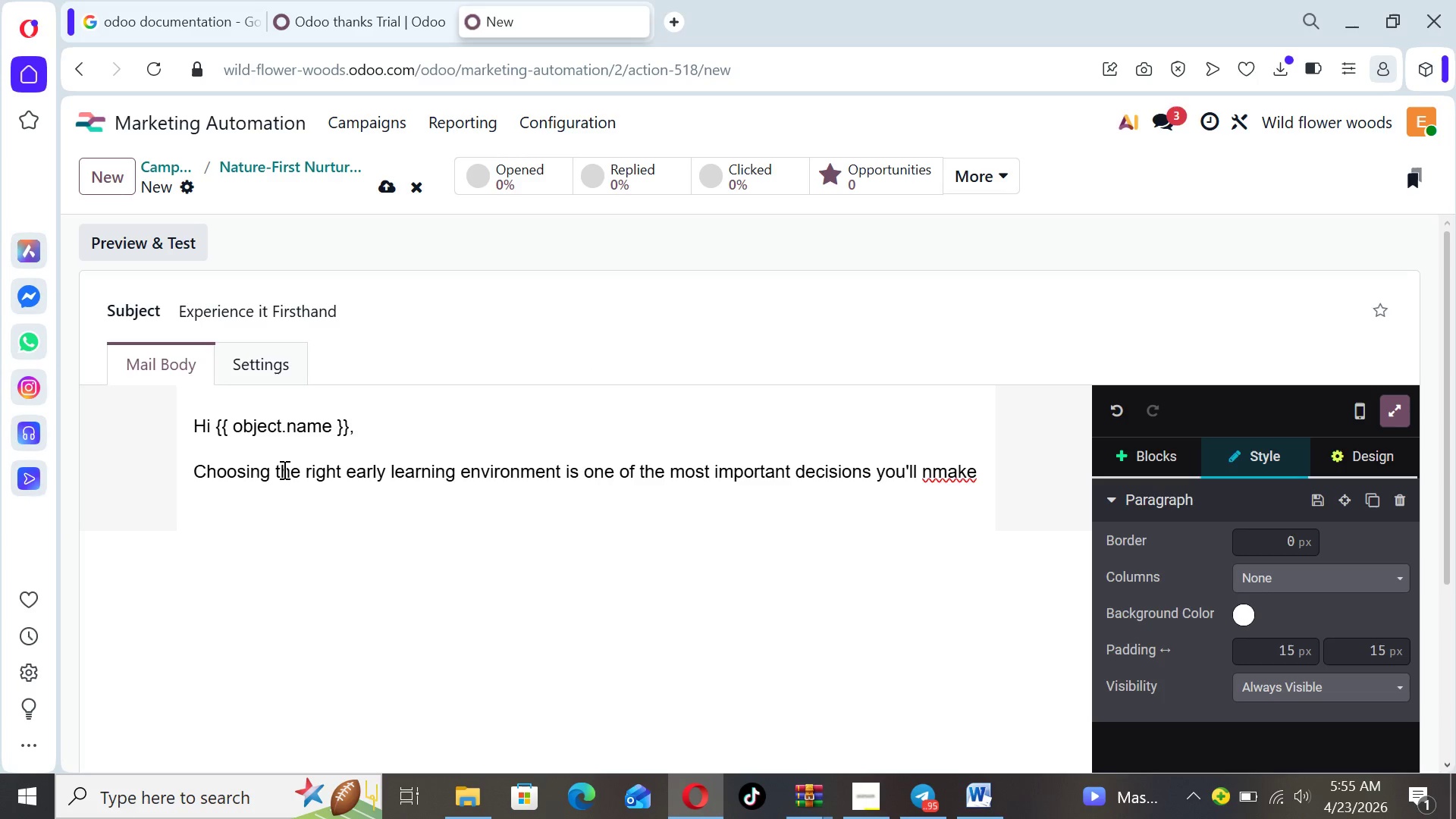 
key(Backspace)
 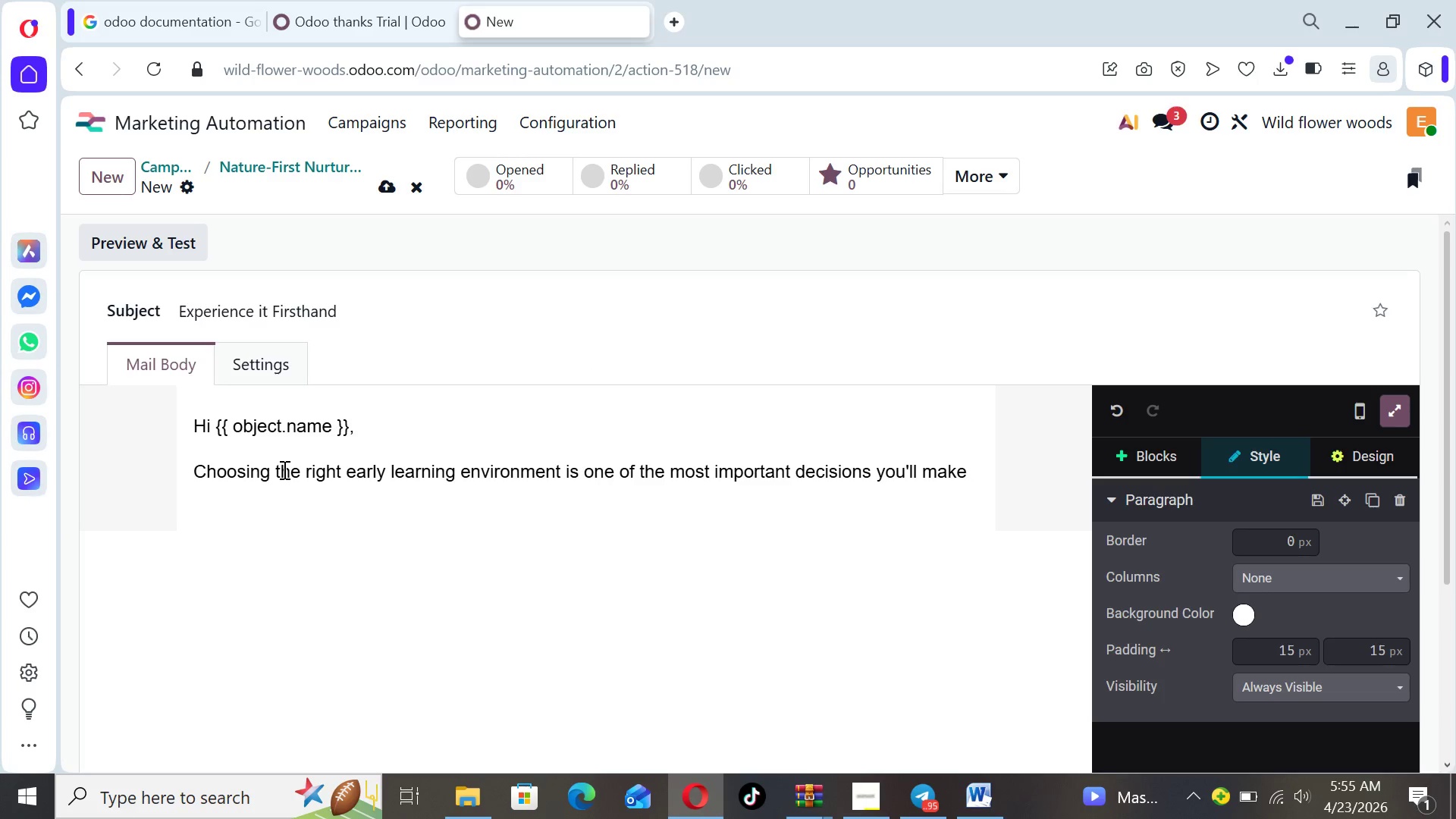 
key(ArrowRight)
 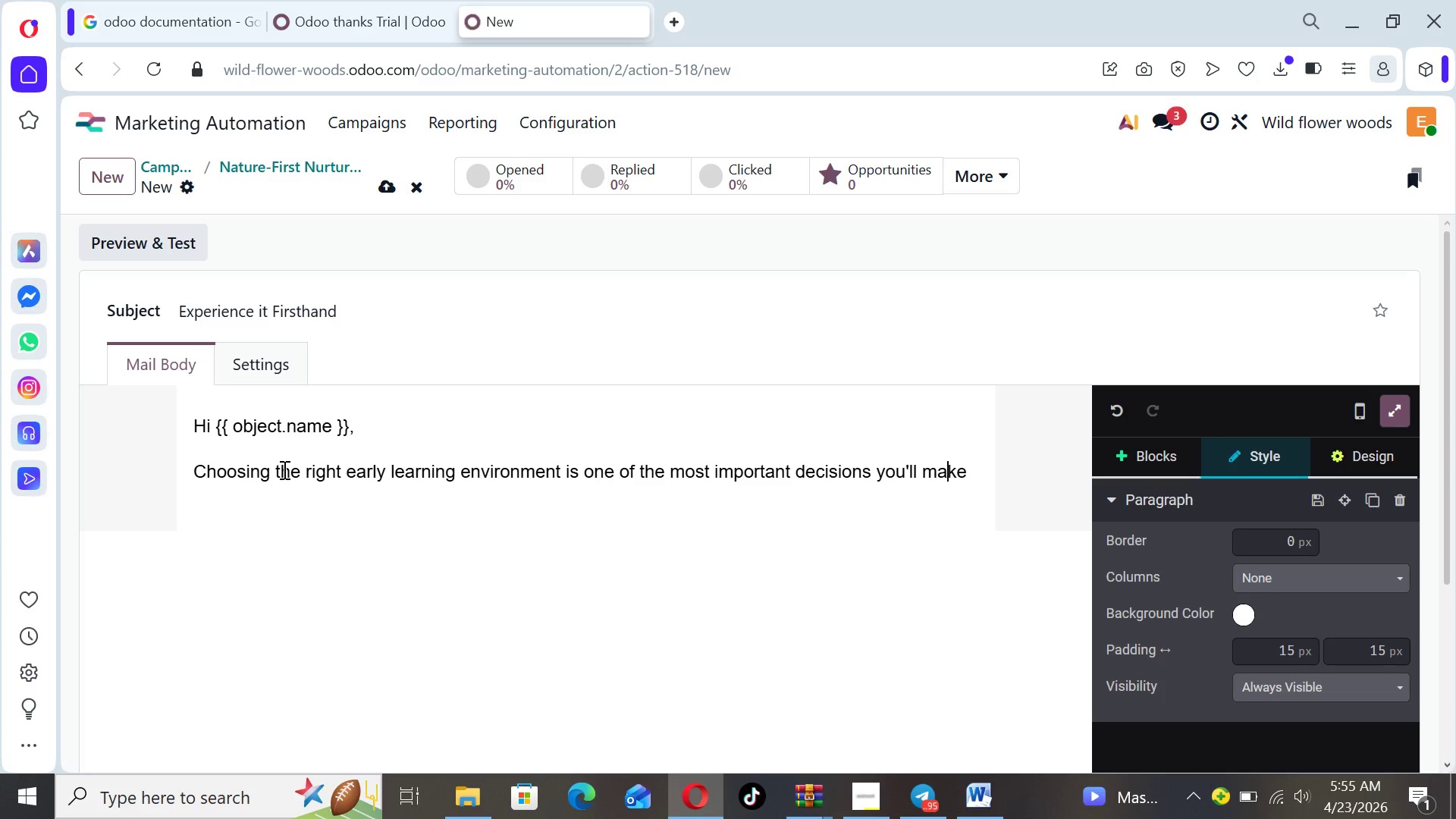 
key(ArrowRight)
 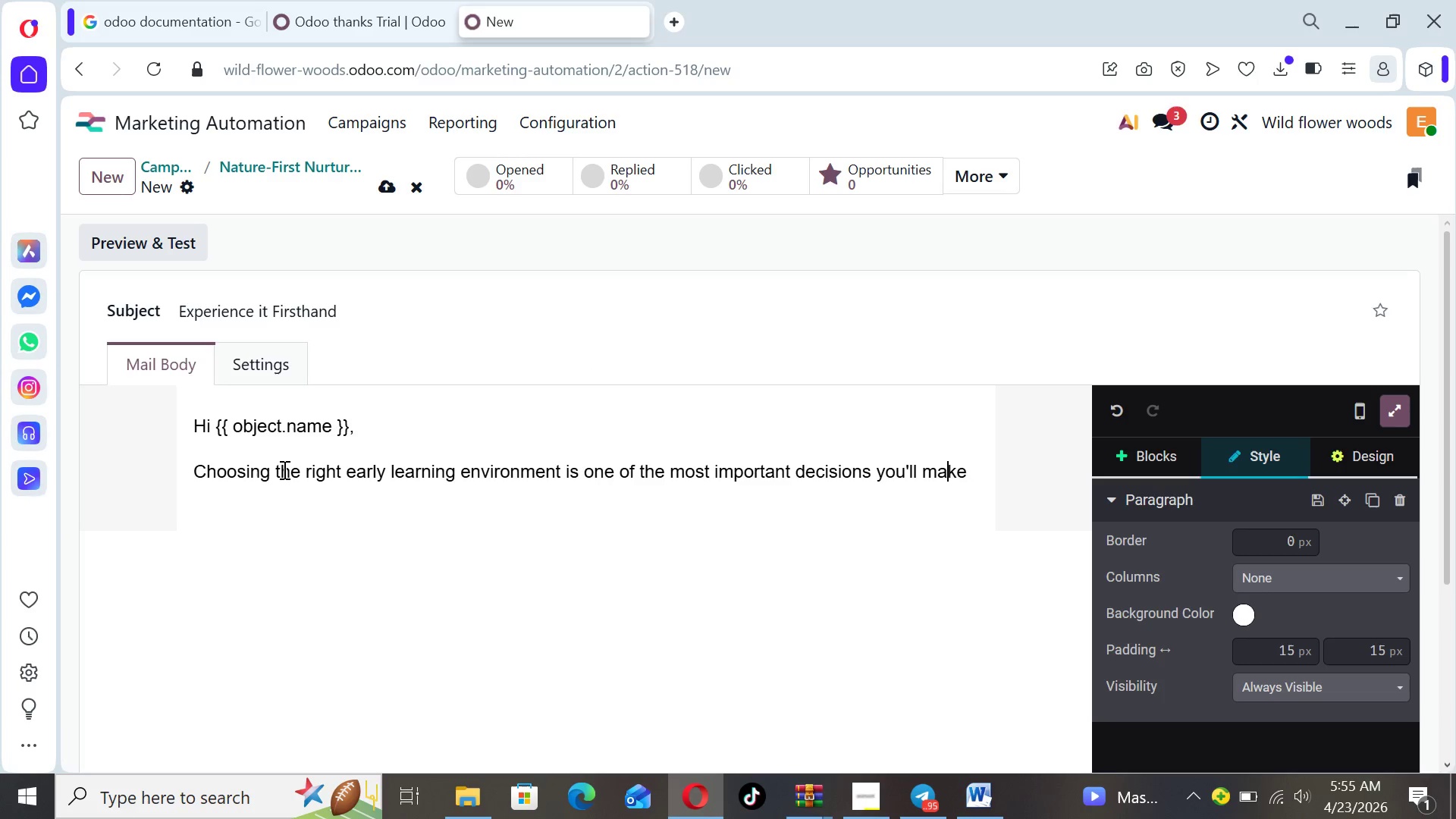 
key(ArrowRight)
 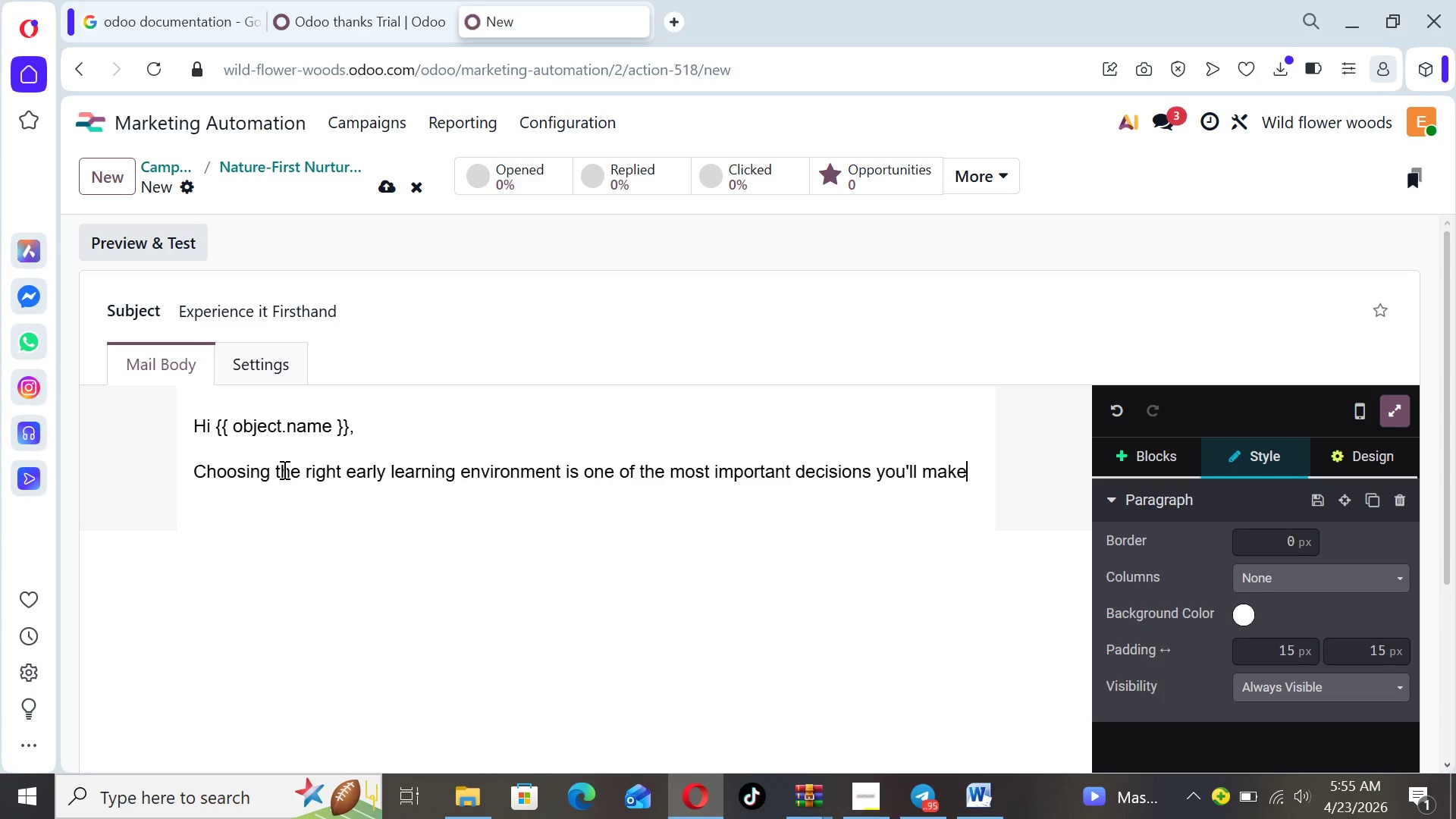 
key(ArrowRight)
 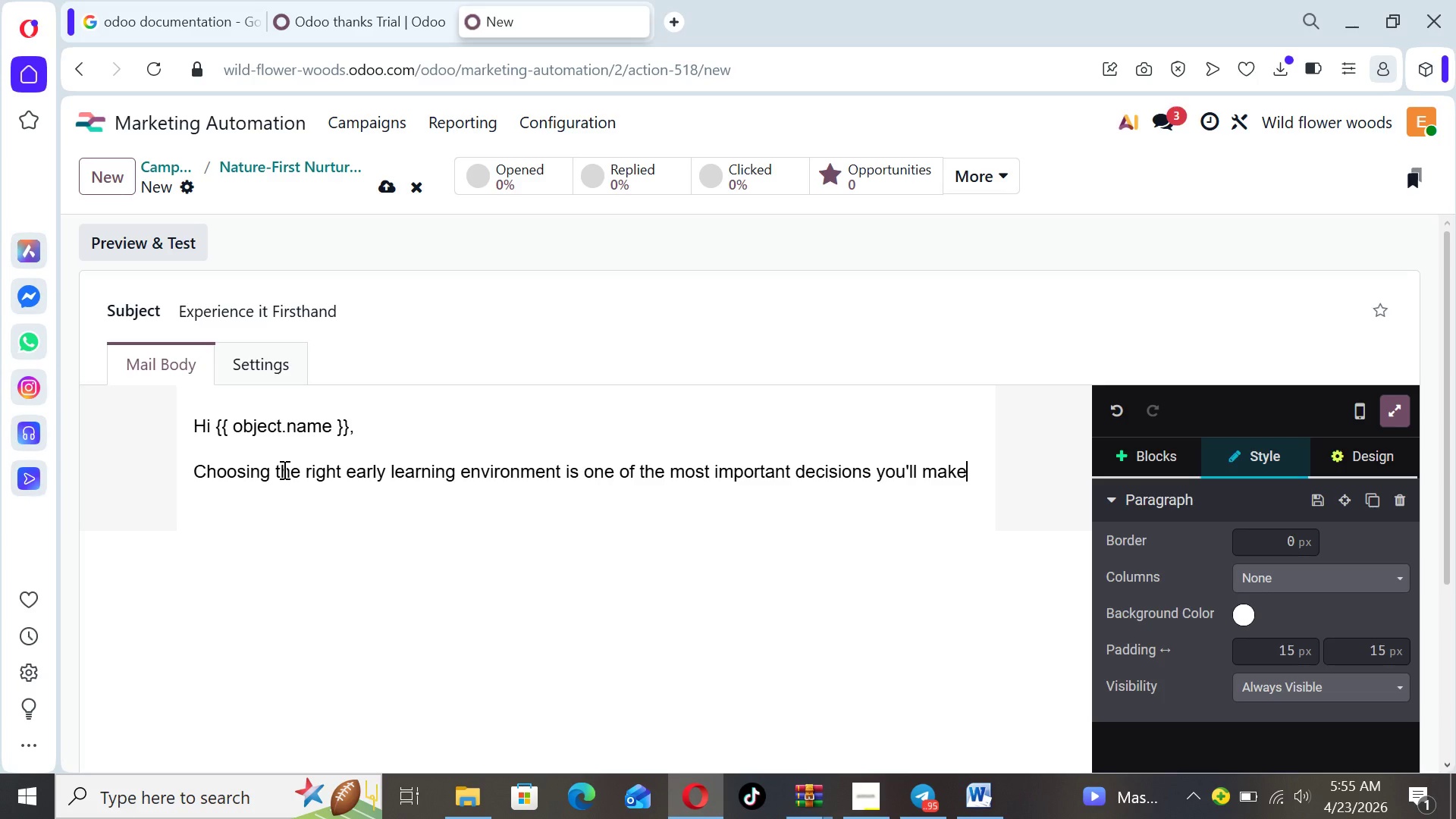 
type( for your child)
 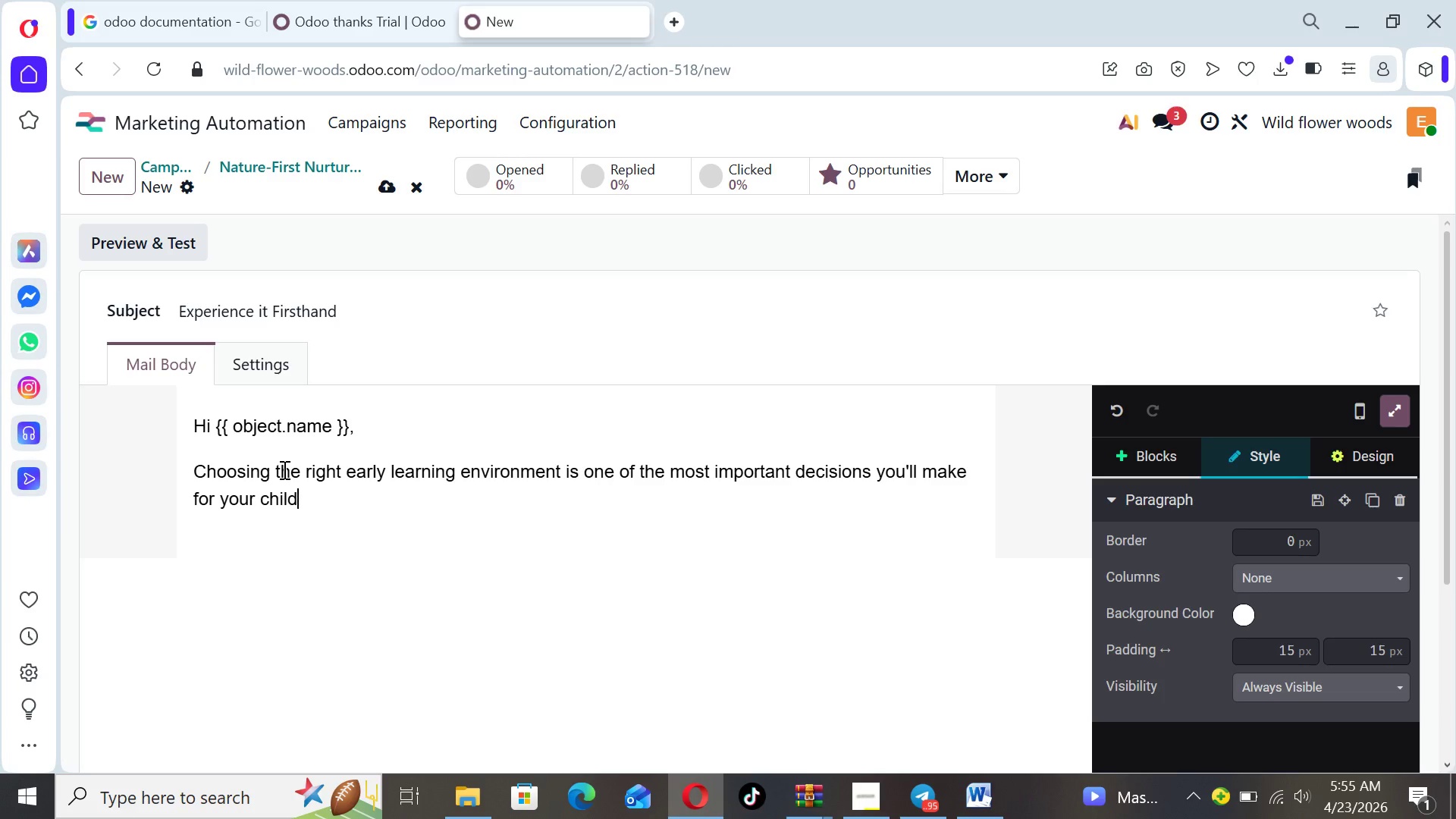 
wait(8.14)
 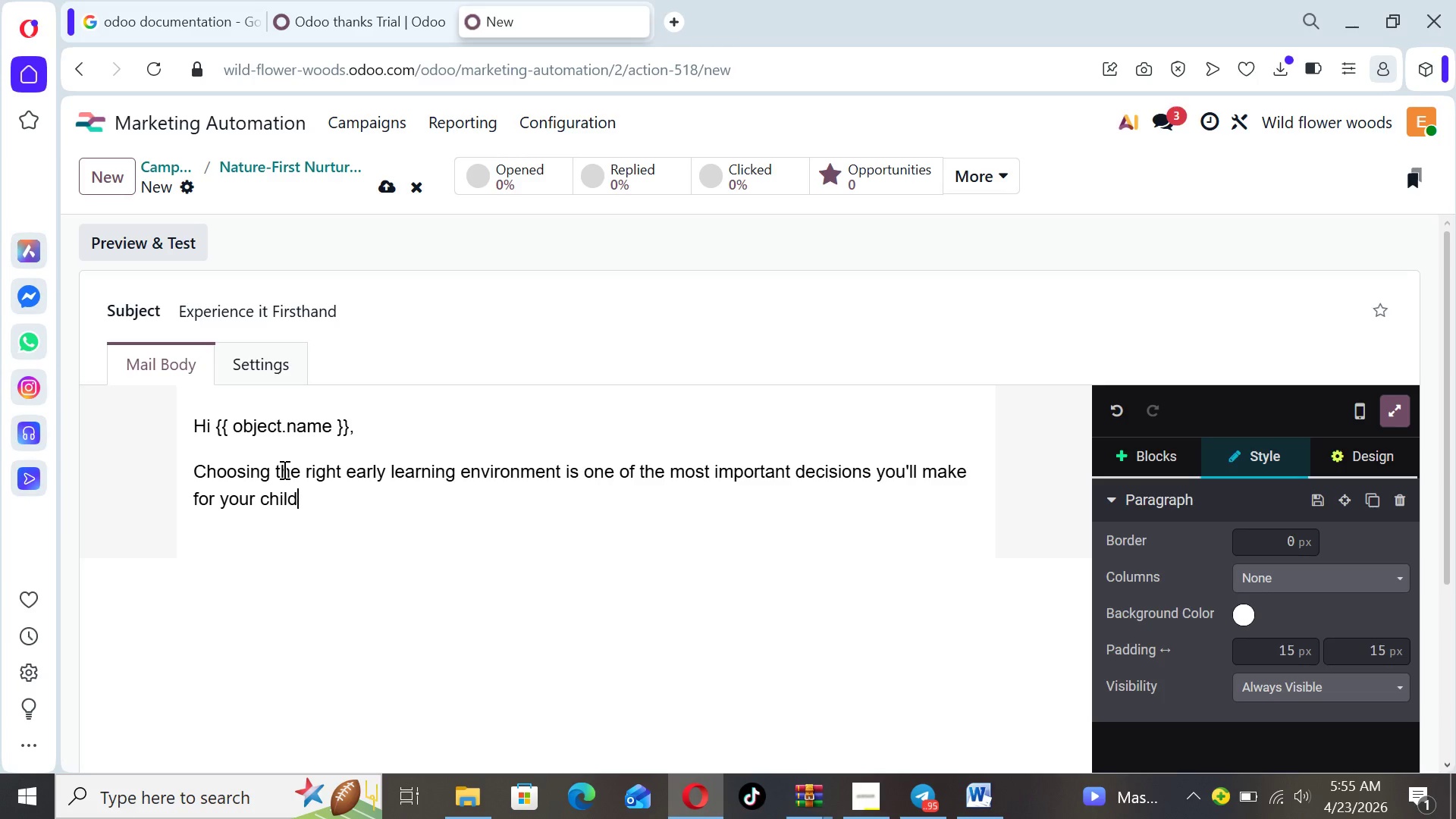 
key(Period)
 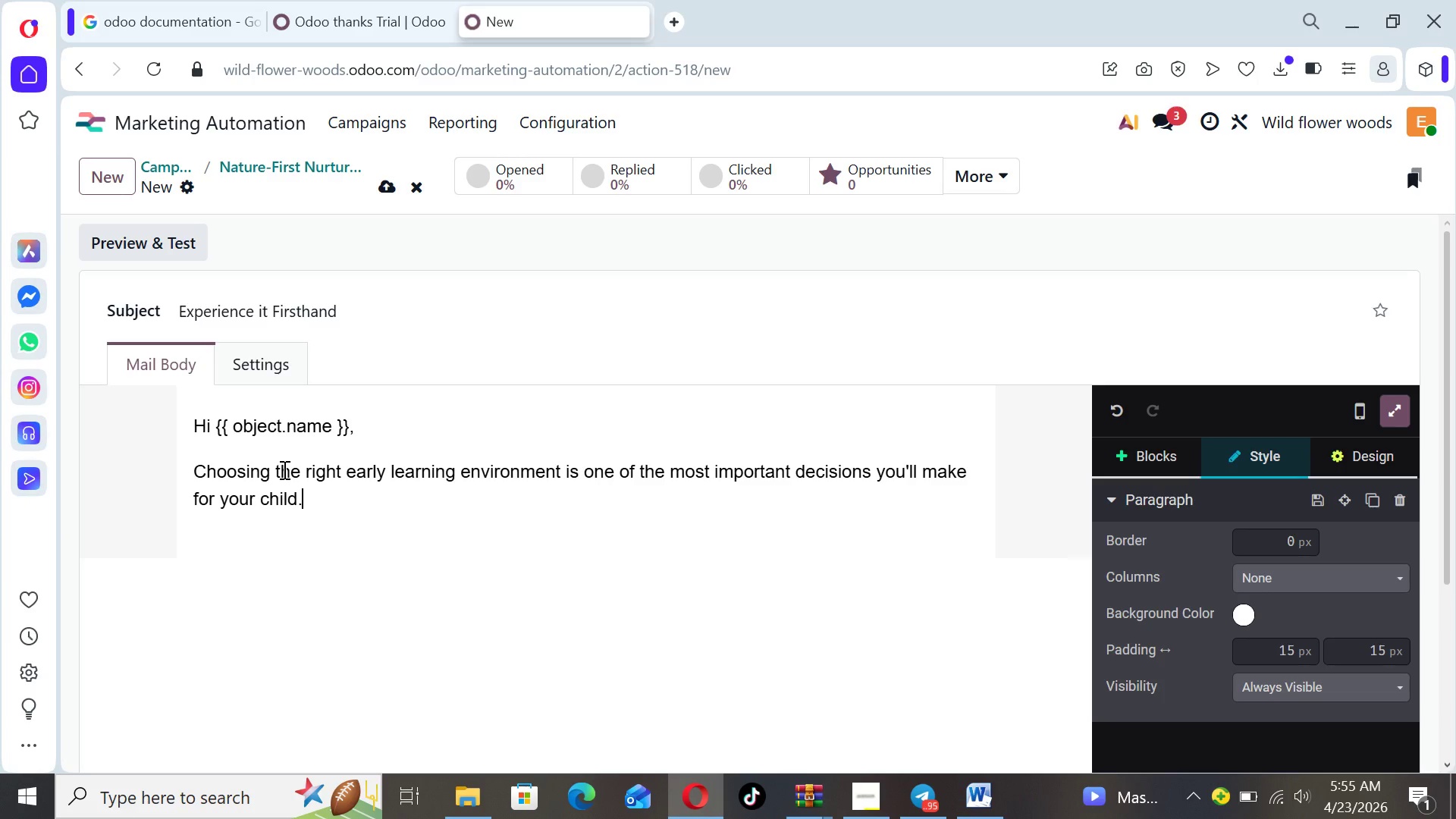 
key(Enter)
 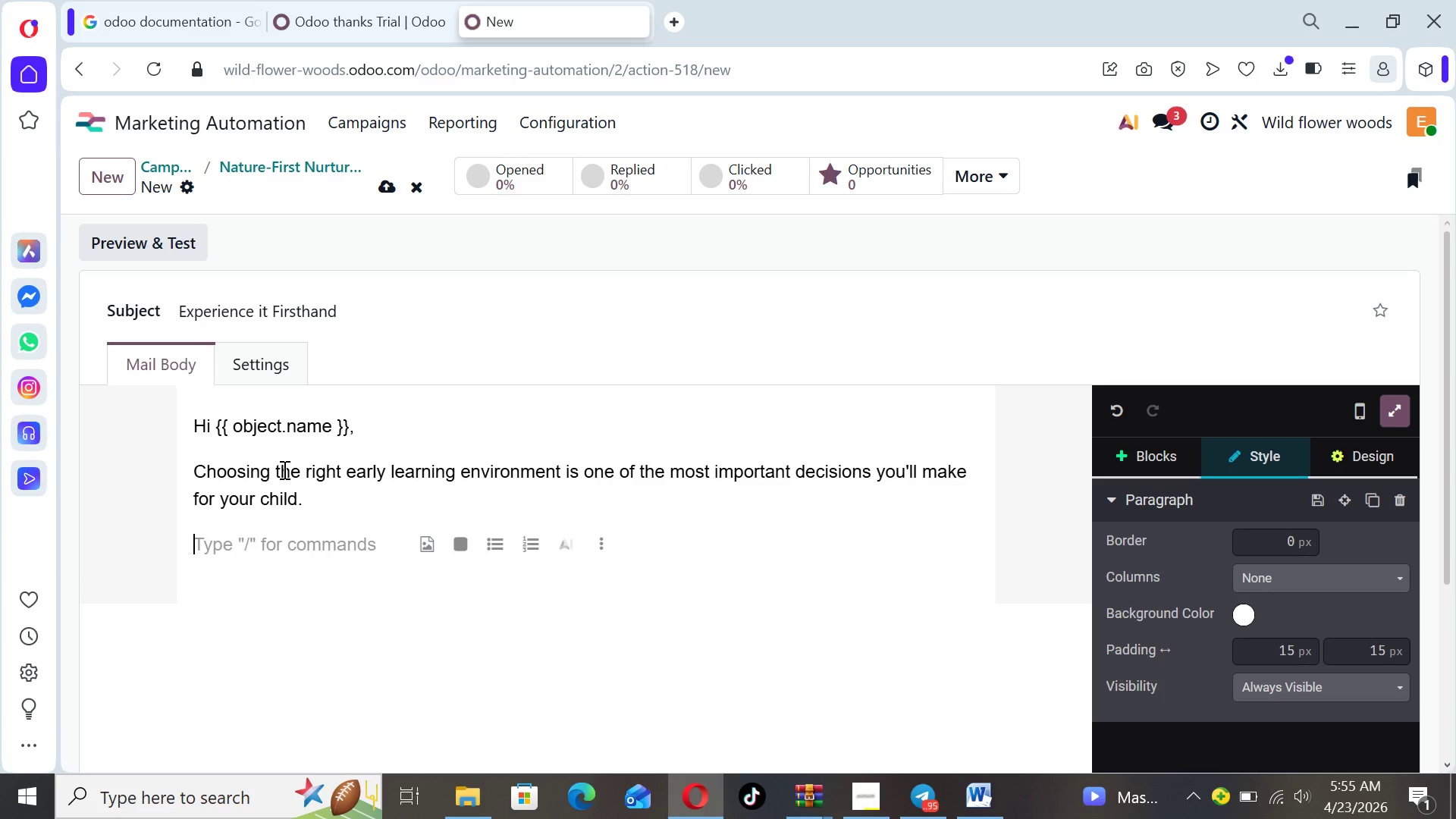 
key(CapsLock)
 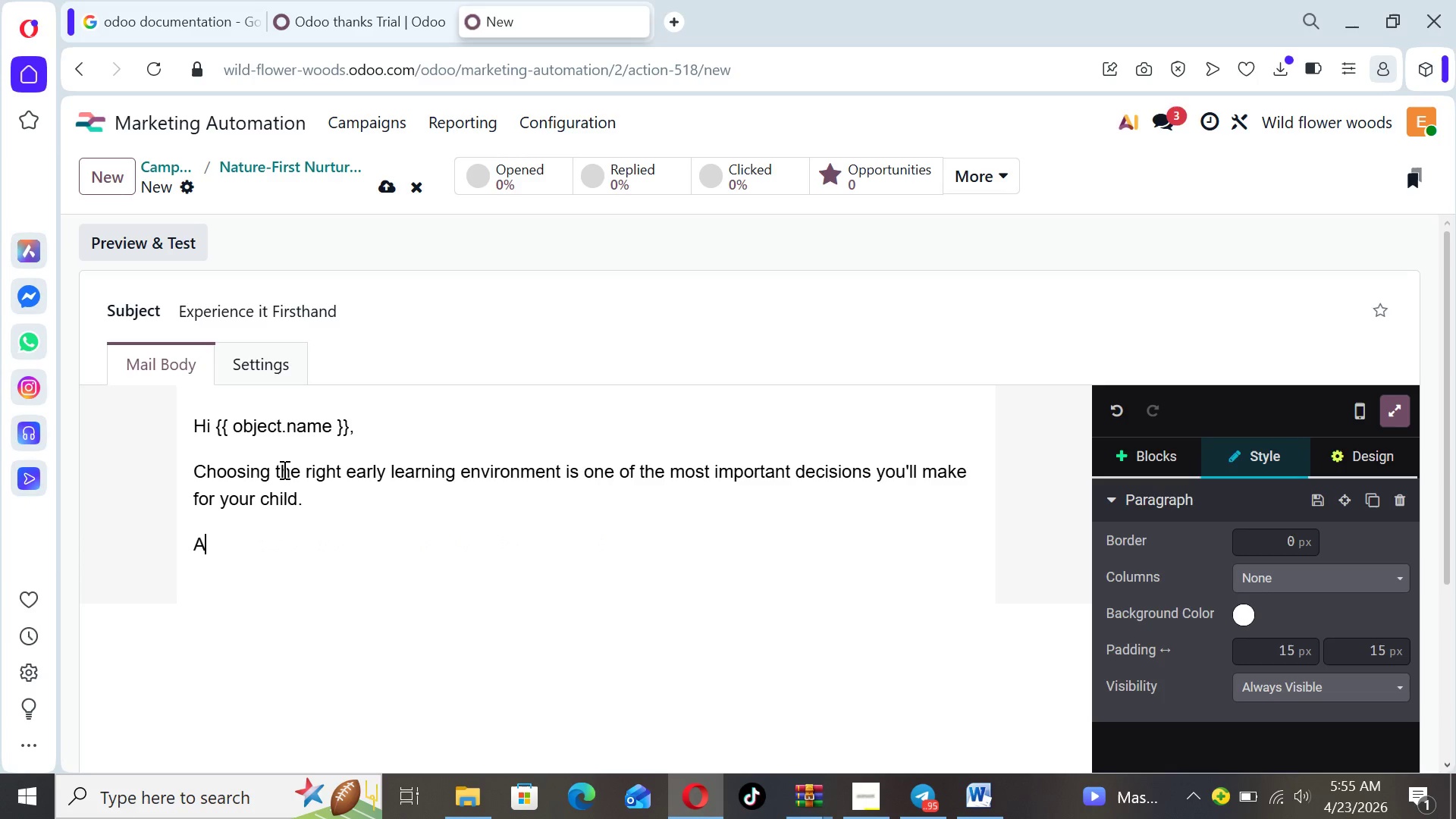 
key(A)
 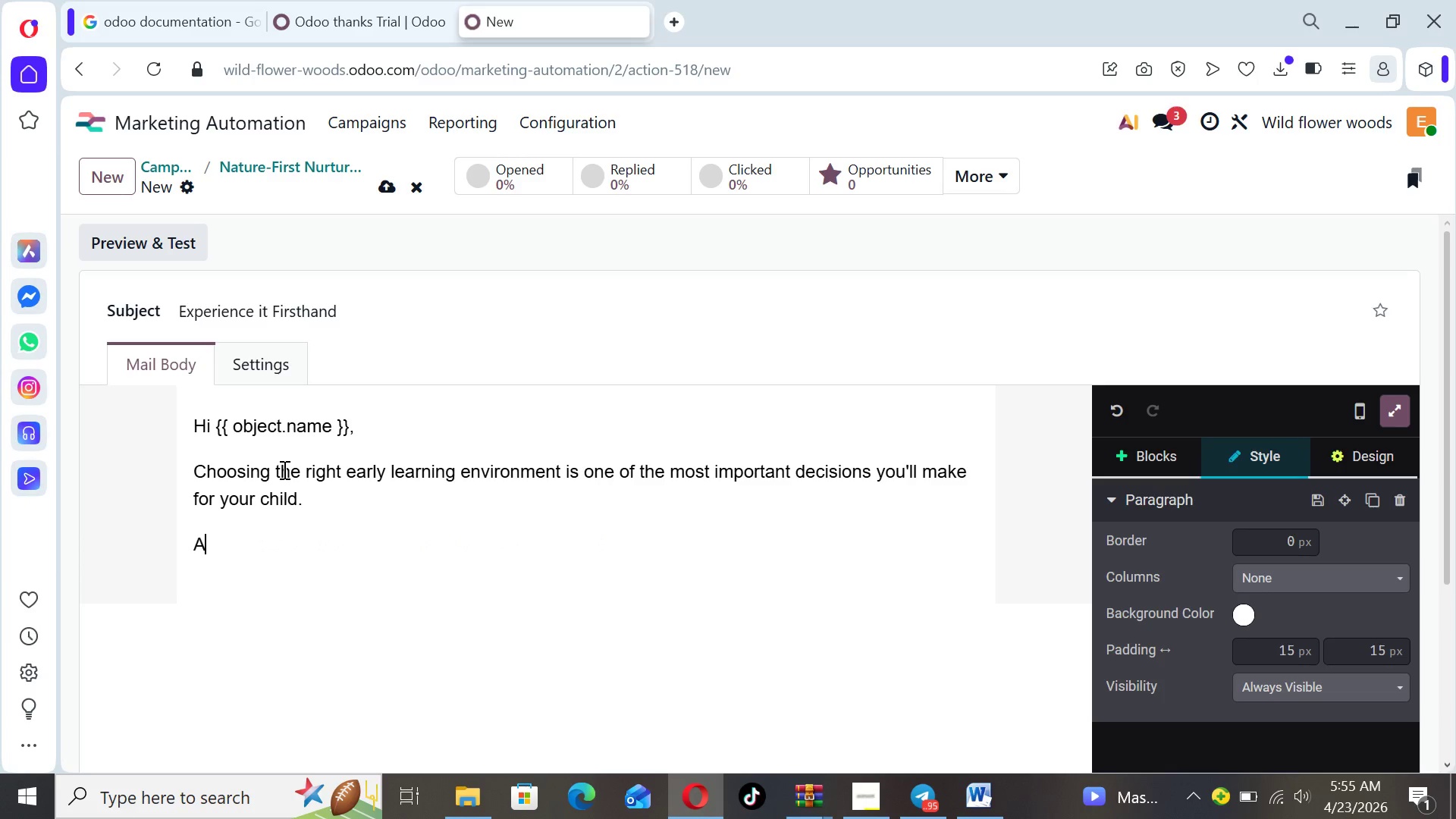 
key(CapsLock)
 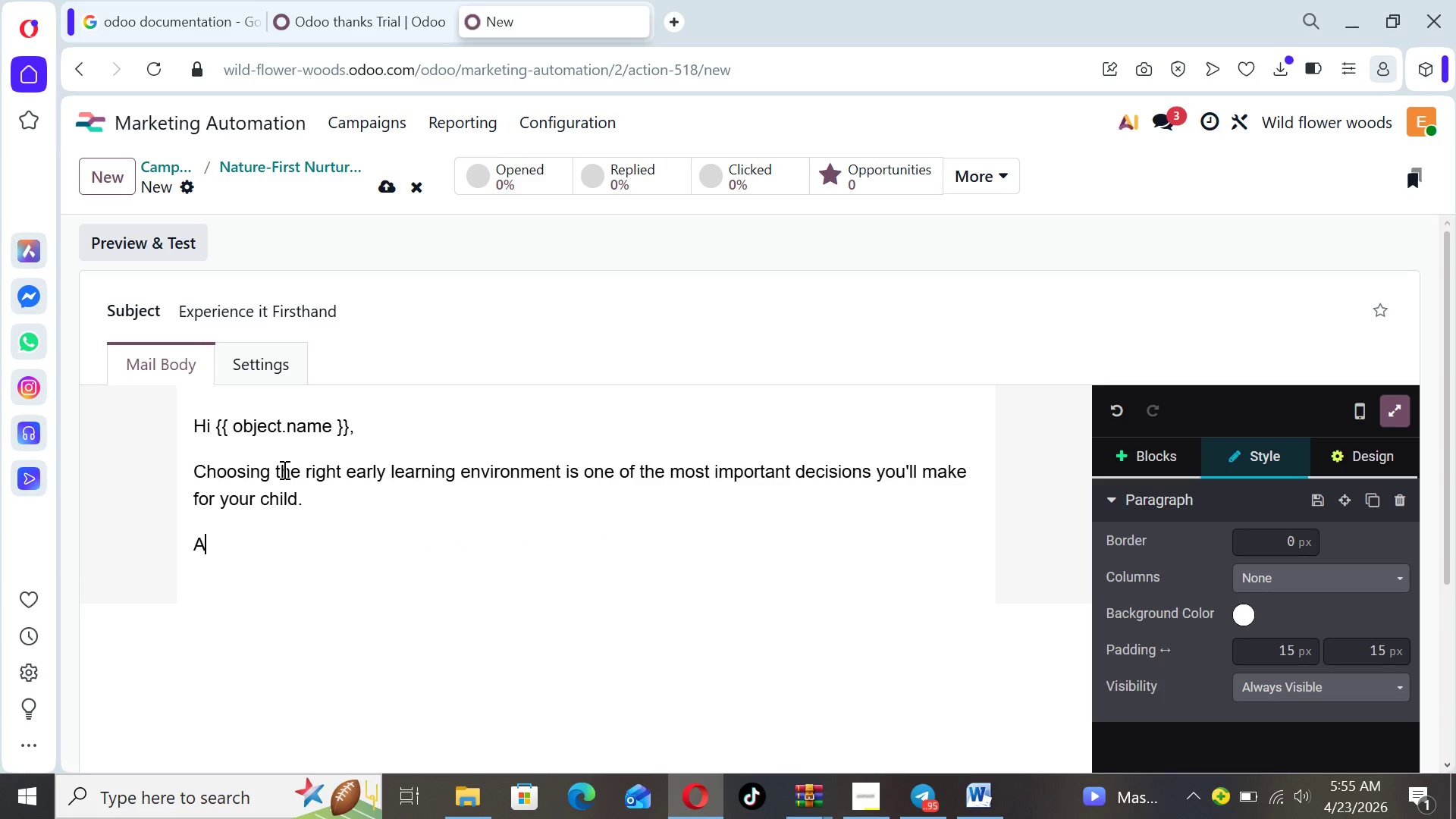 
key(T)
 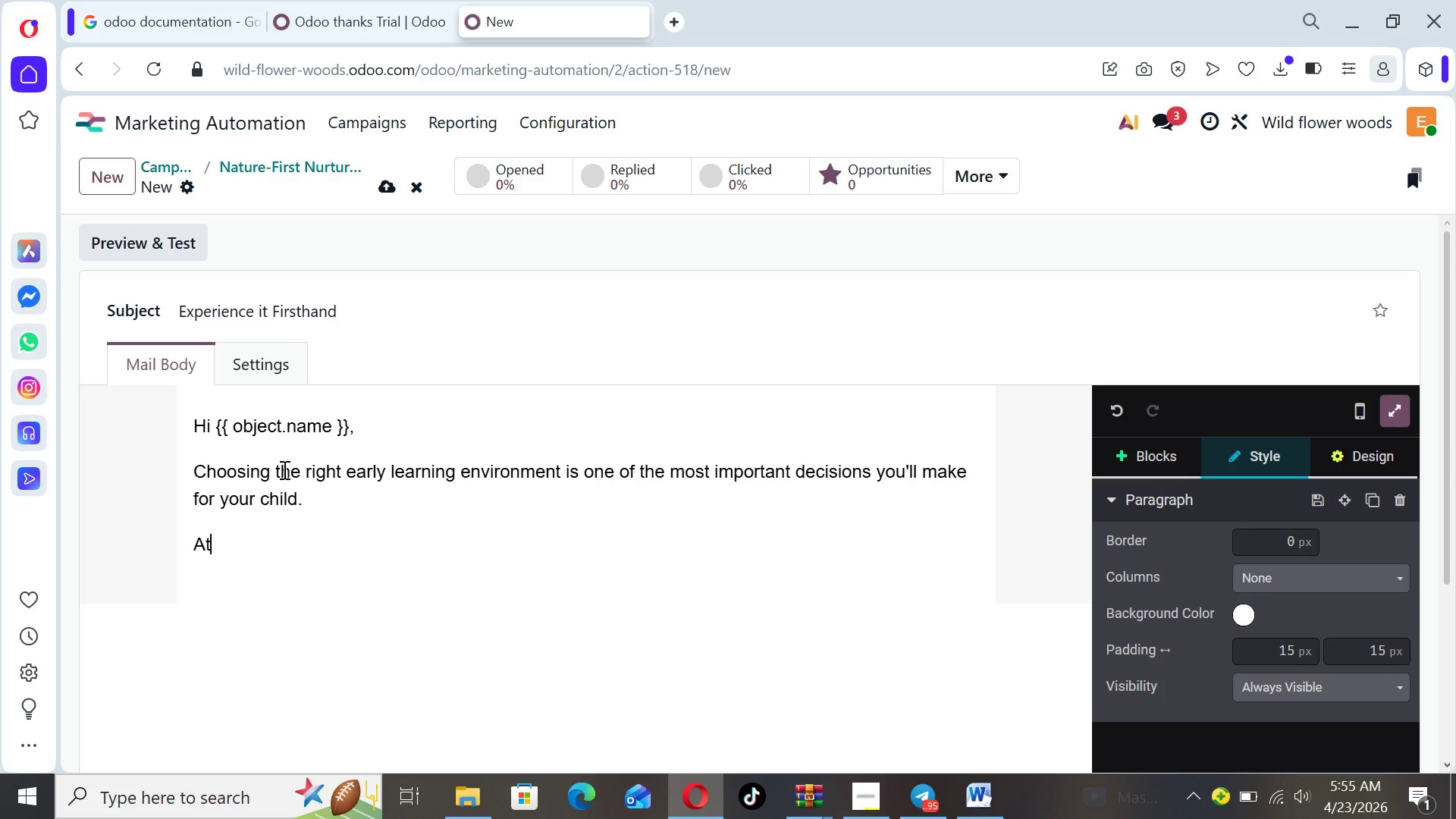 
type( w)
key(Backspace)
type(wILD)
key(Backspace)
key(Backspace)
key(Backspace)
key(Backspace)
type(Wildflower woods Montessori Collective , we've )
 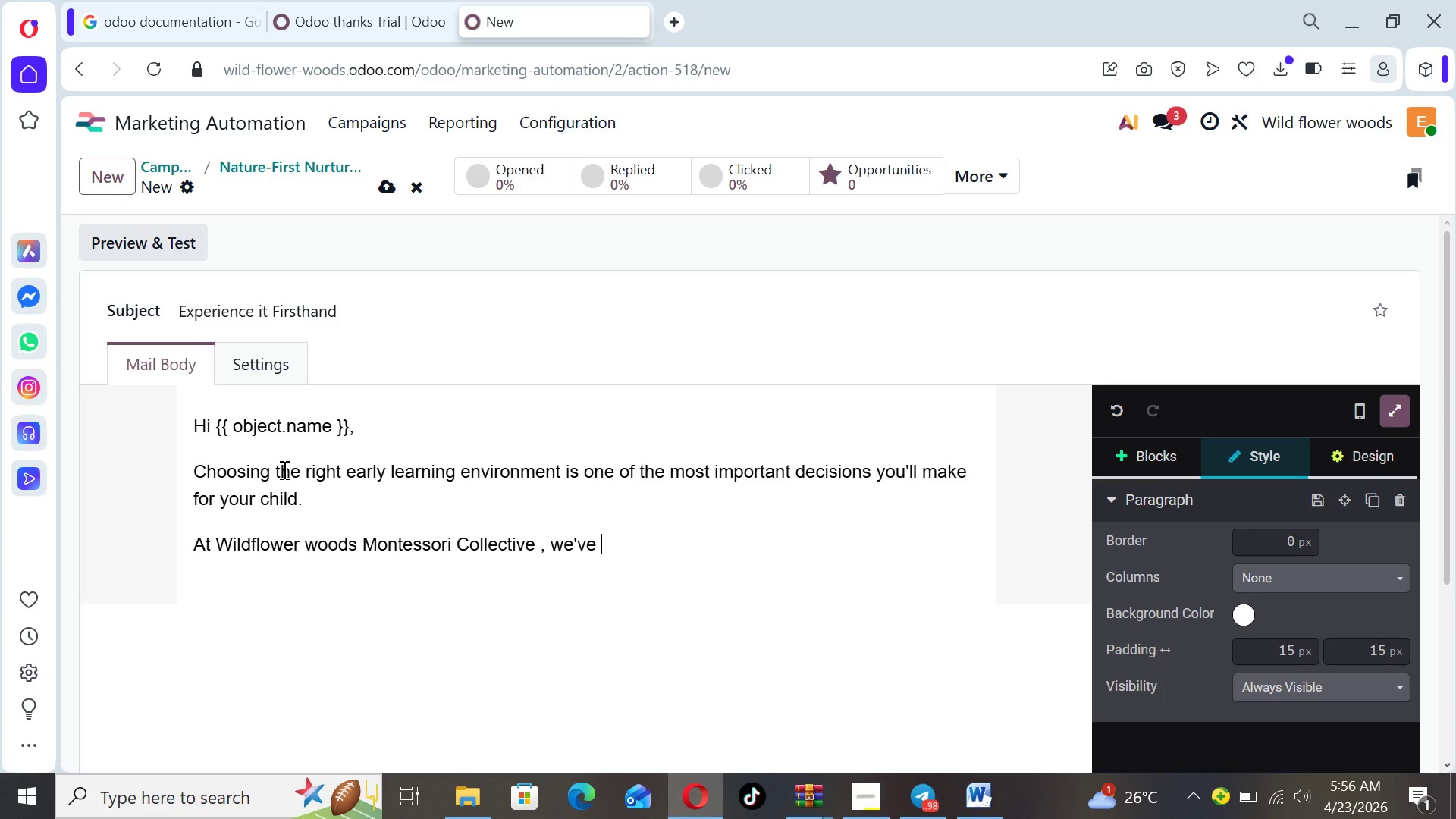 
wait(8.55)
 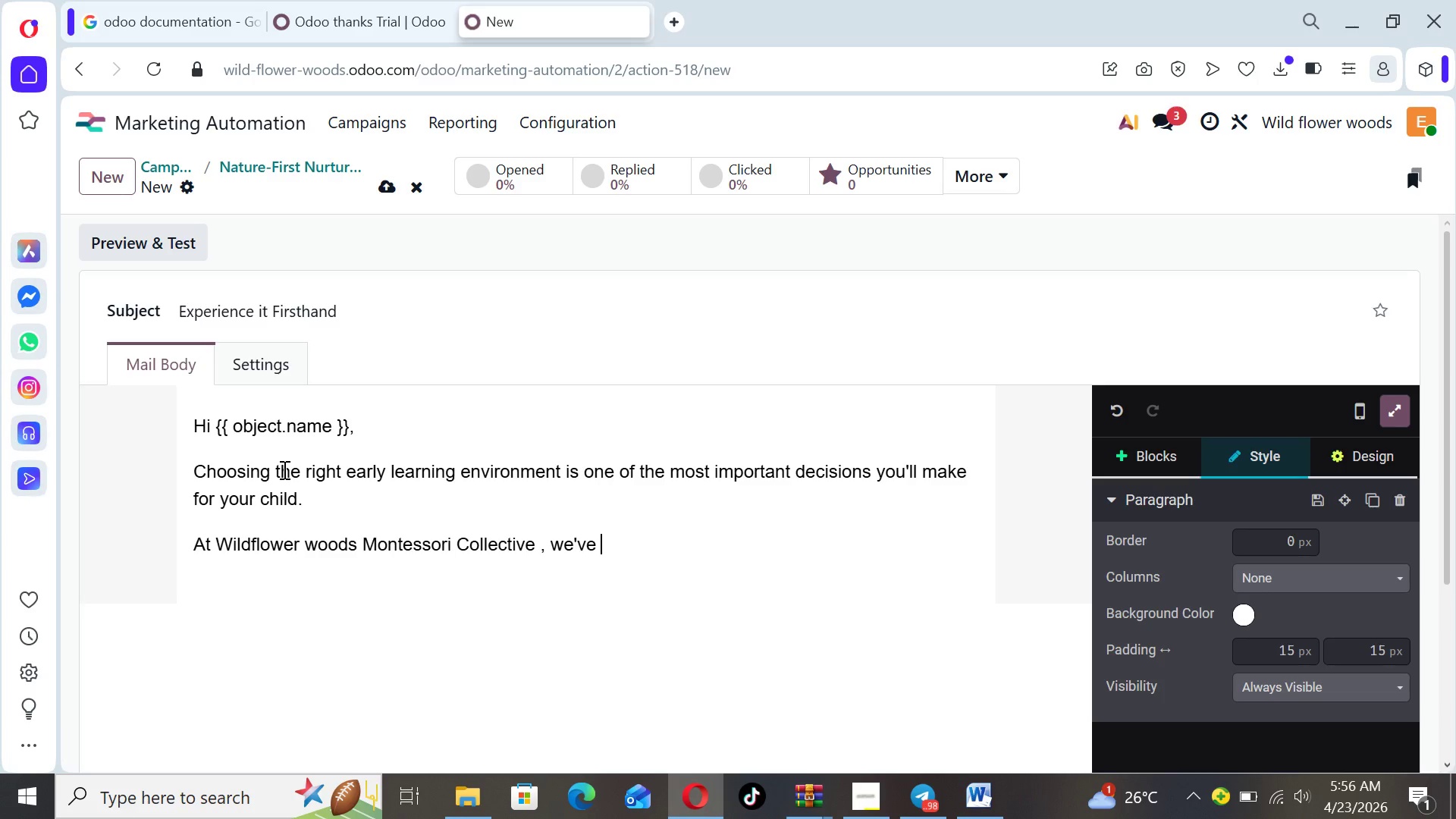 
type(created spaces where)
 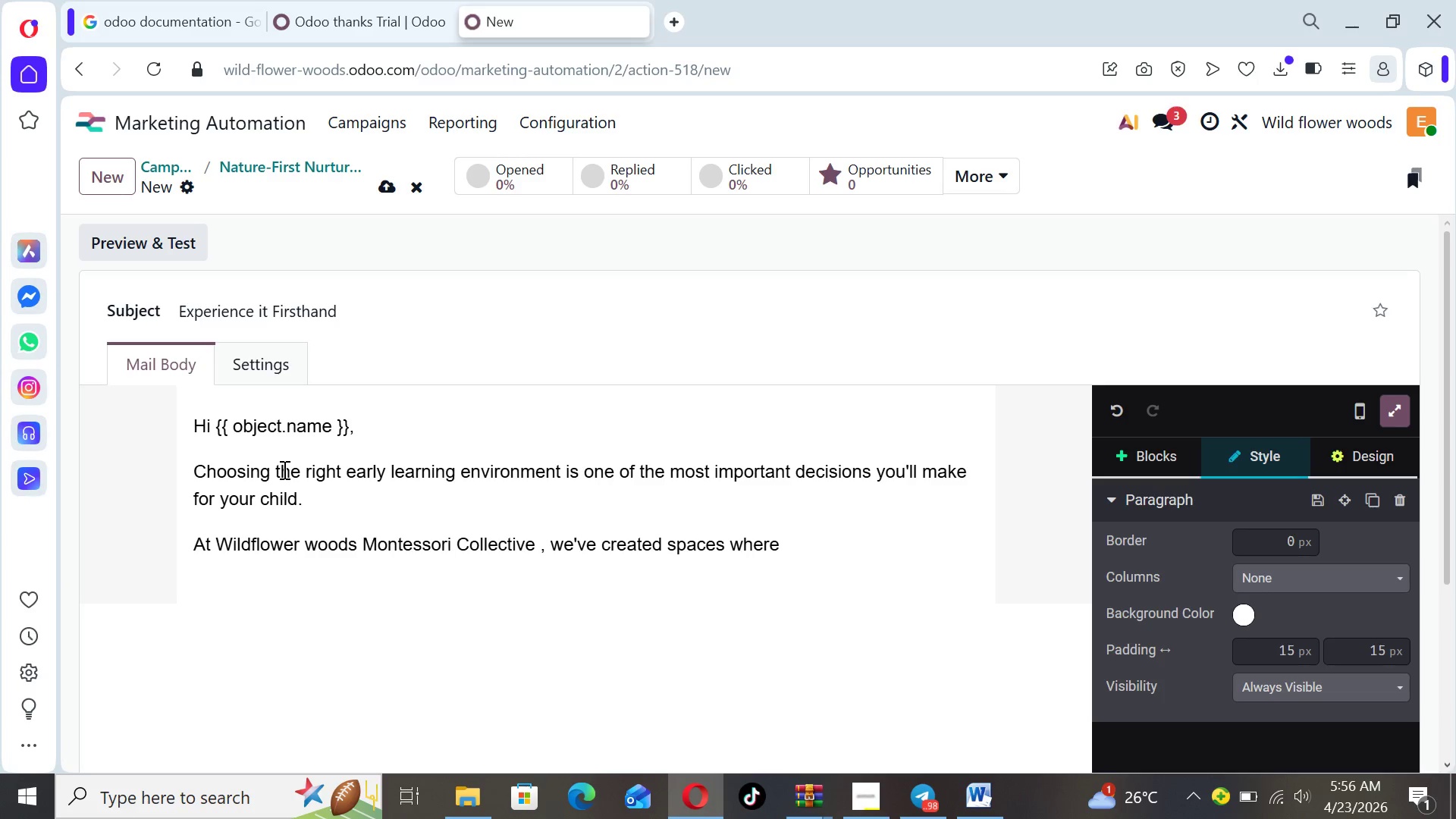 
type( children thrive )
 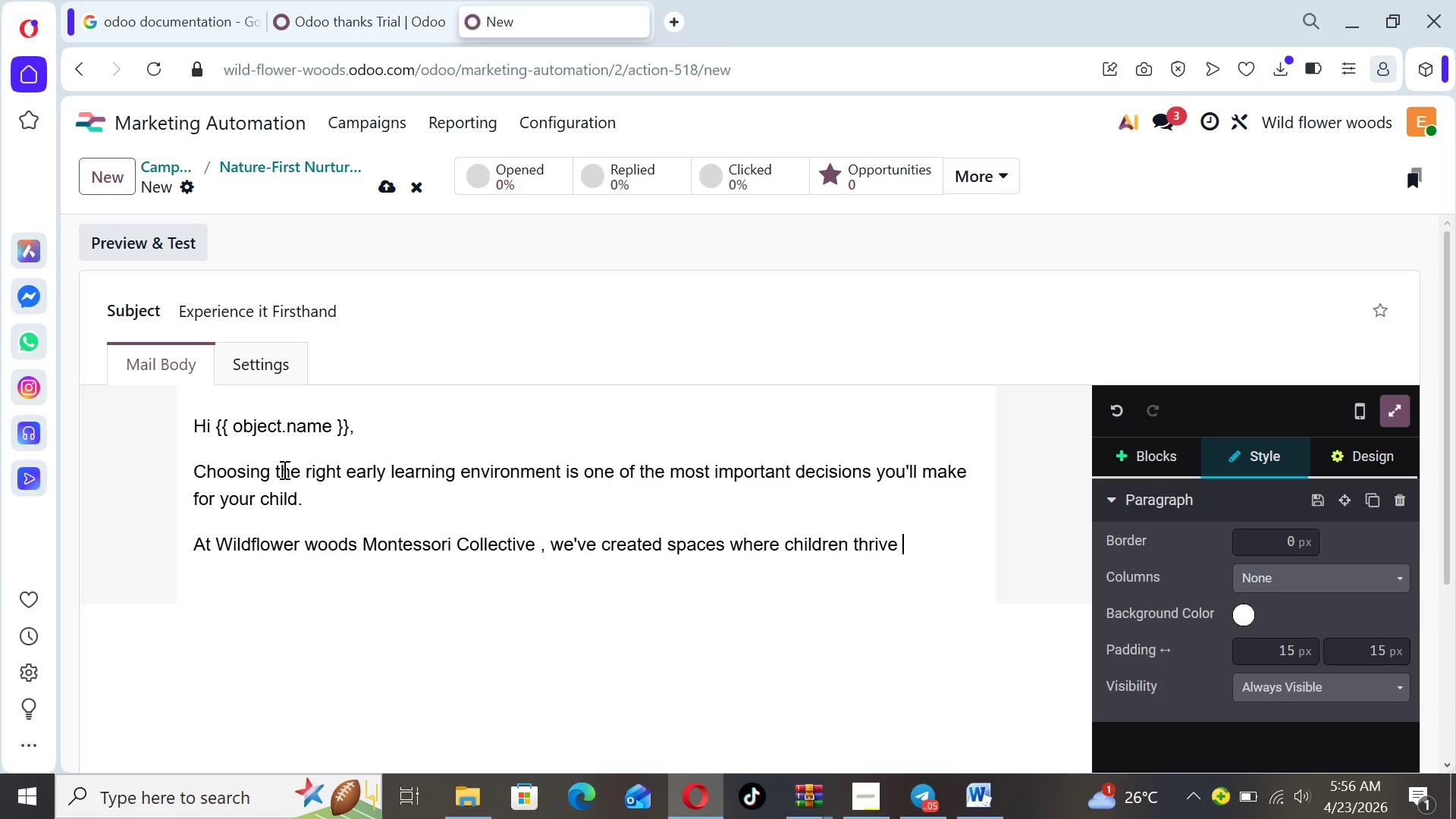 
type(through expo)
key(Backspace)
type(loration)
 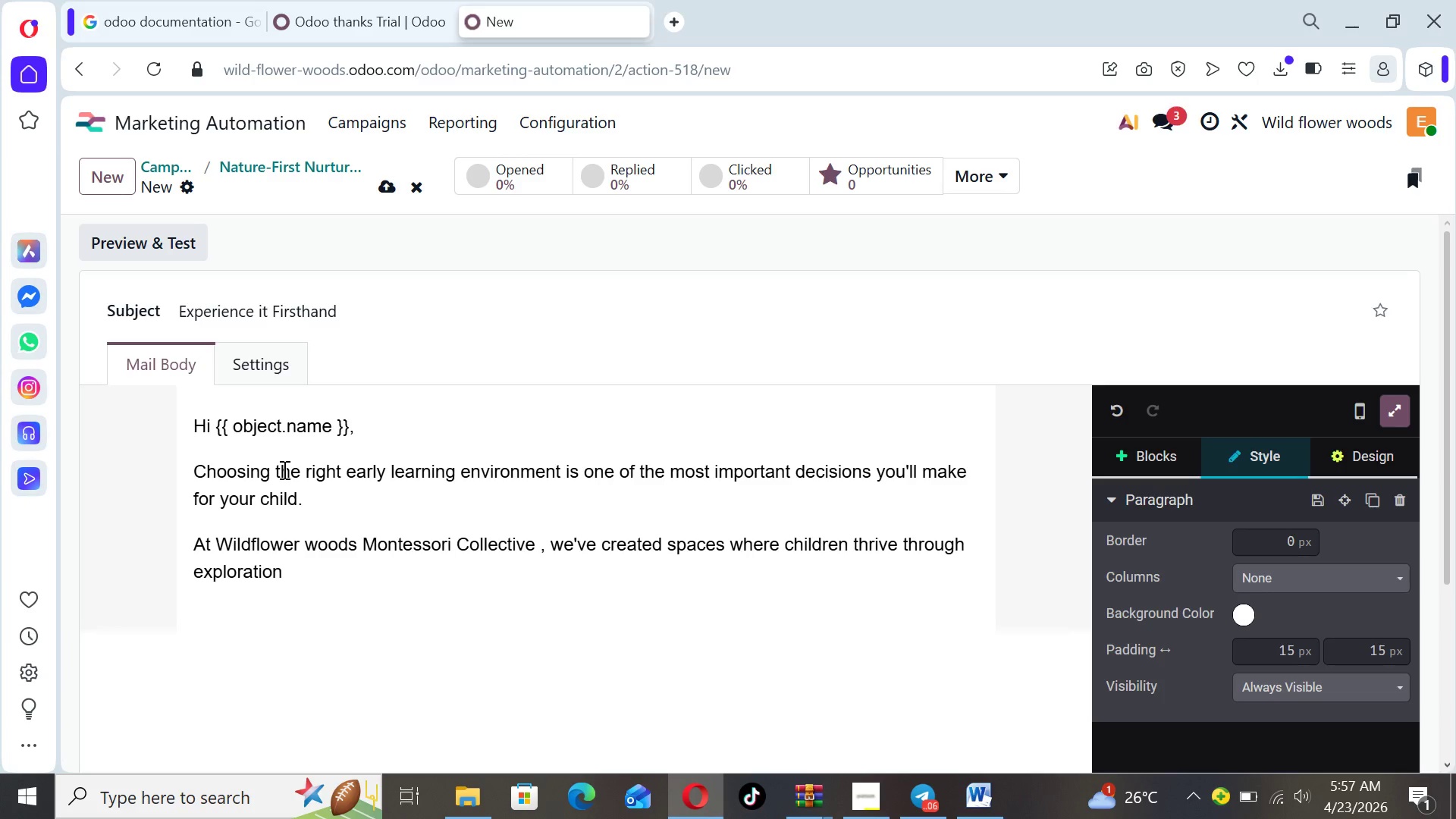 
wait(8.59)
 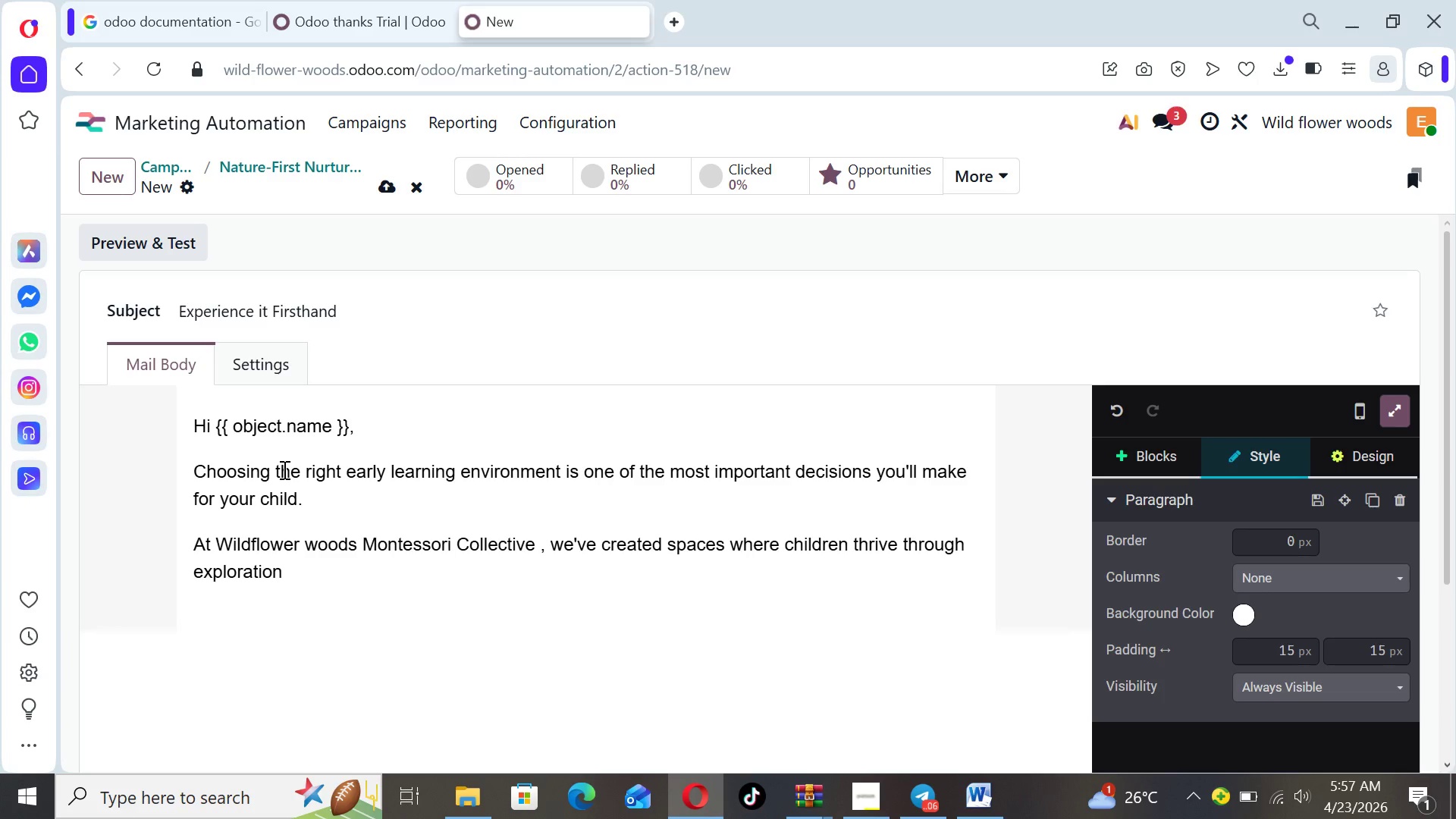 
type(, movement and )
 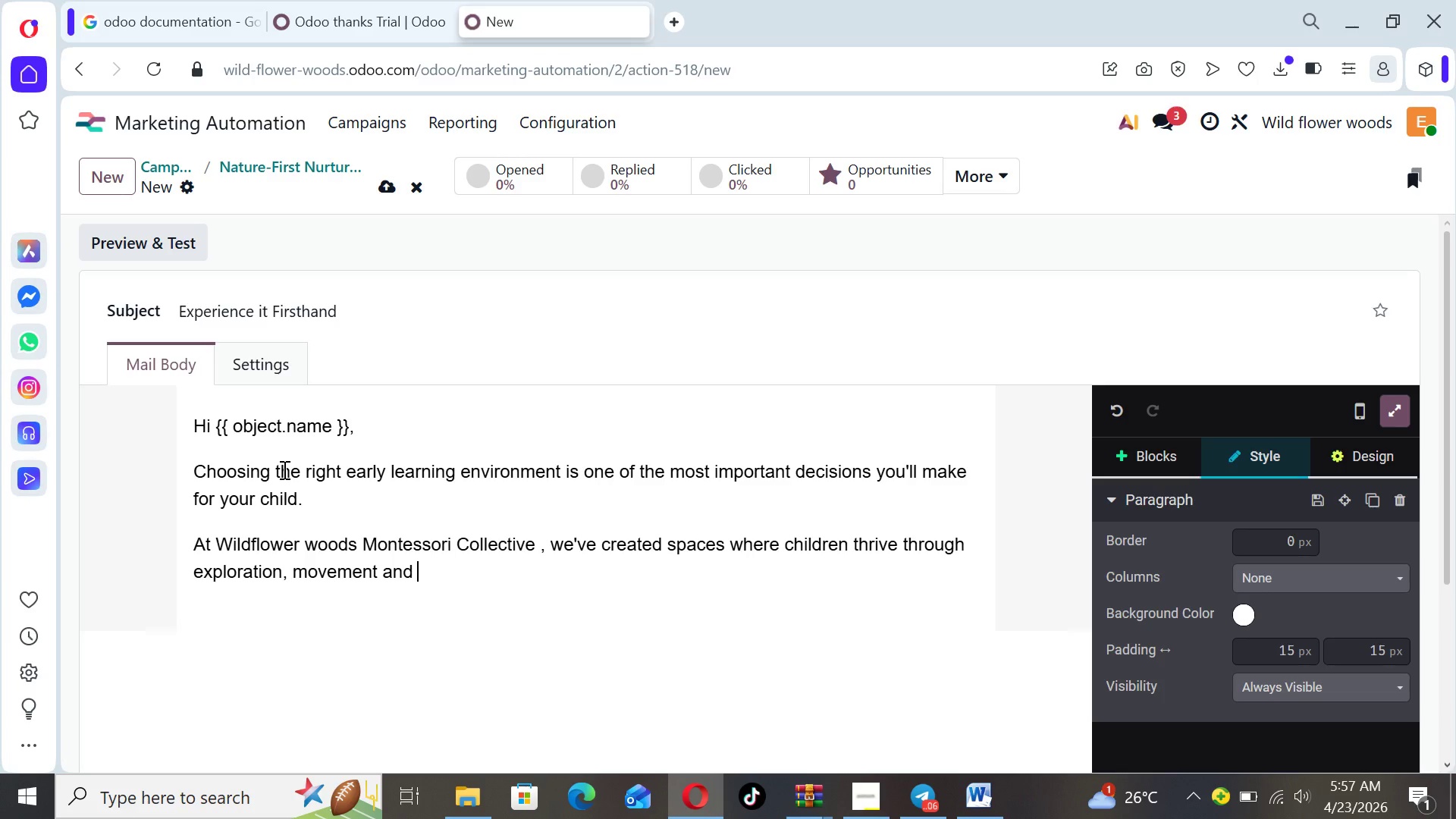 
wait(10.45)
 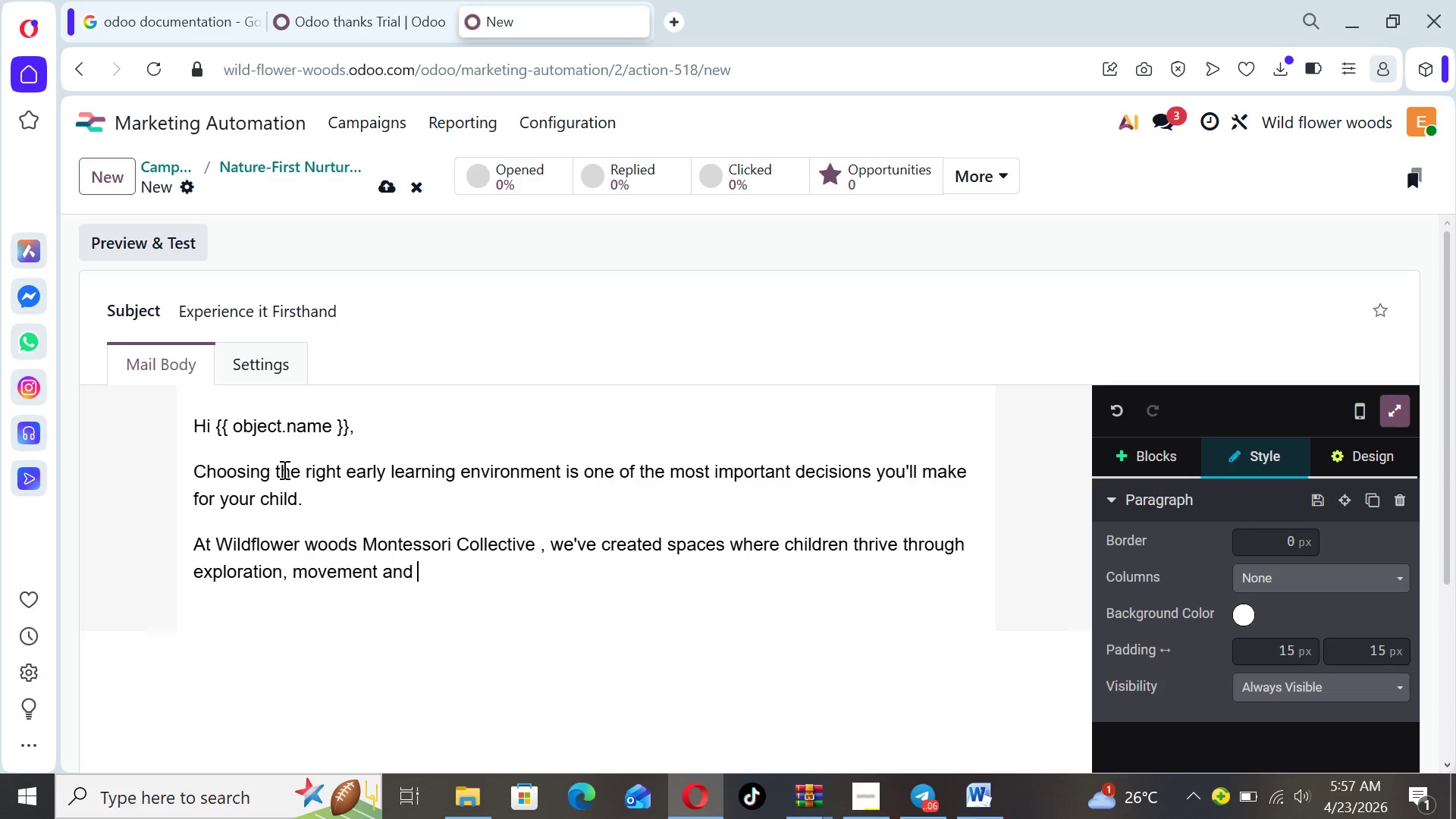 
type(connection with nature)
 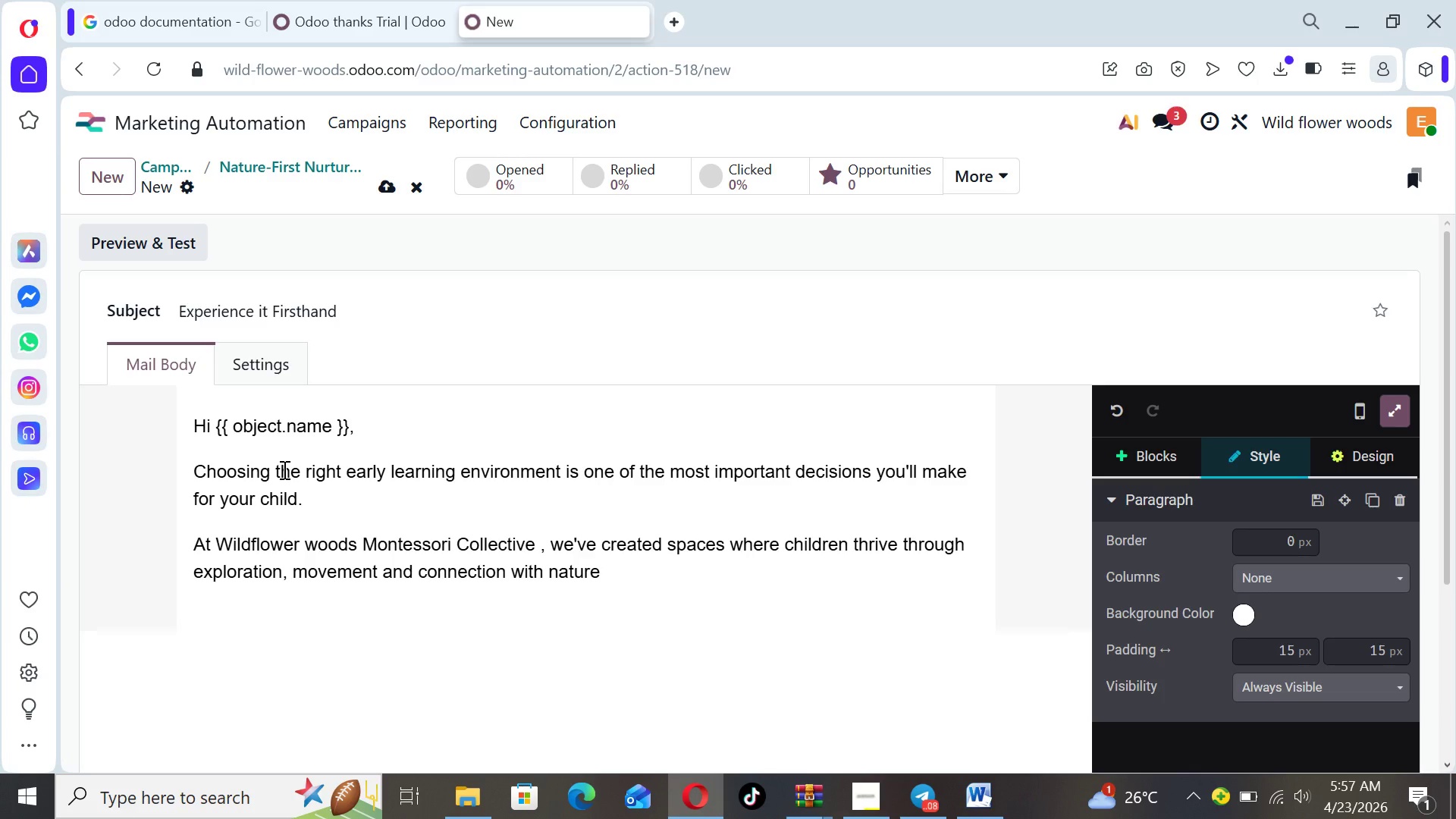 
wait(6.66)
 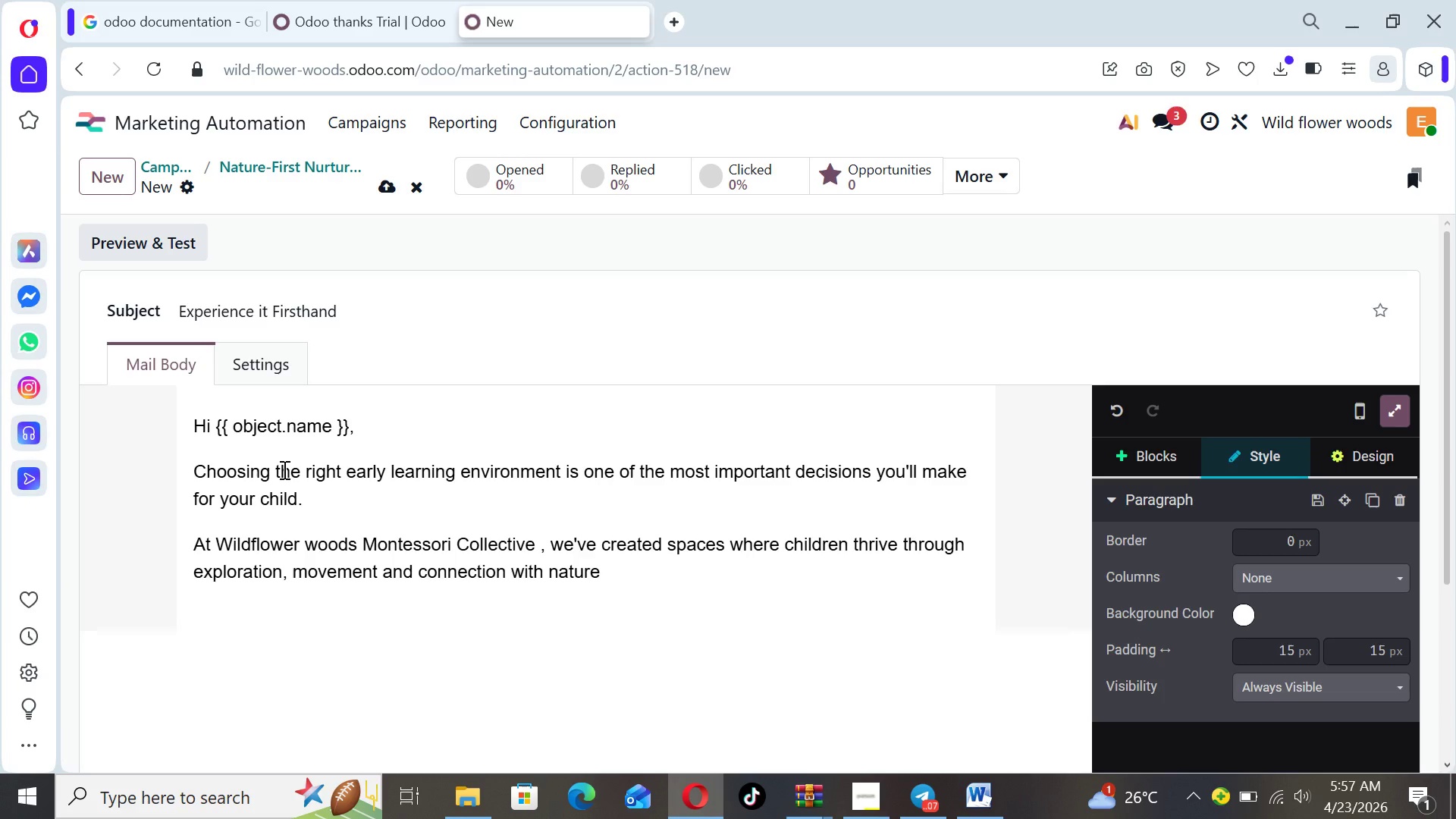 
type(,)
key(Backspace)
type(. From sensory forest )
 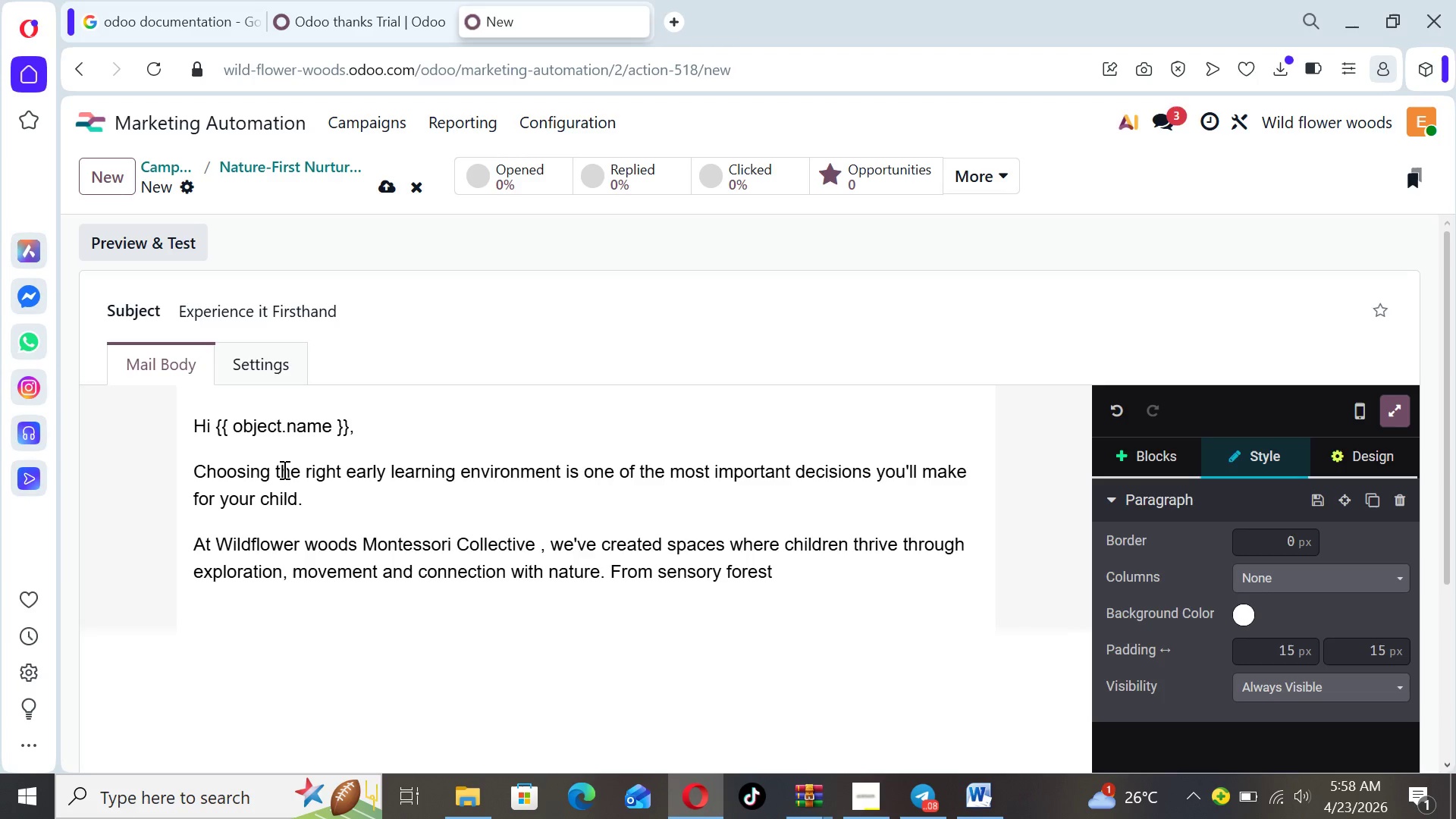 
type(paths )
 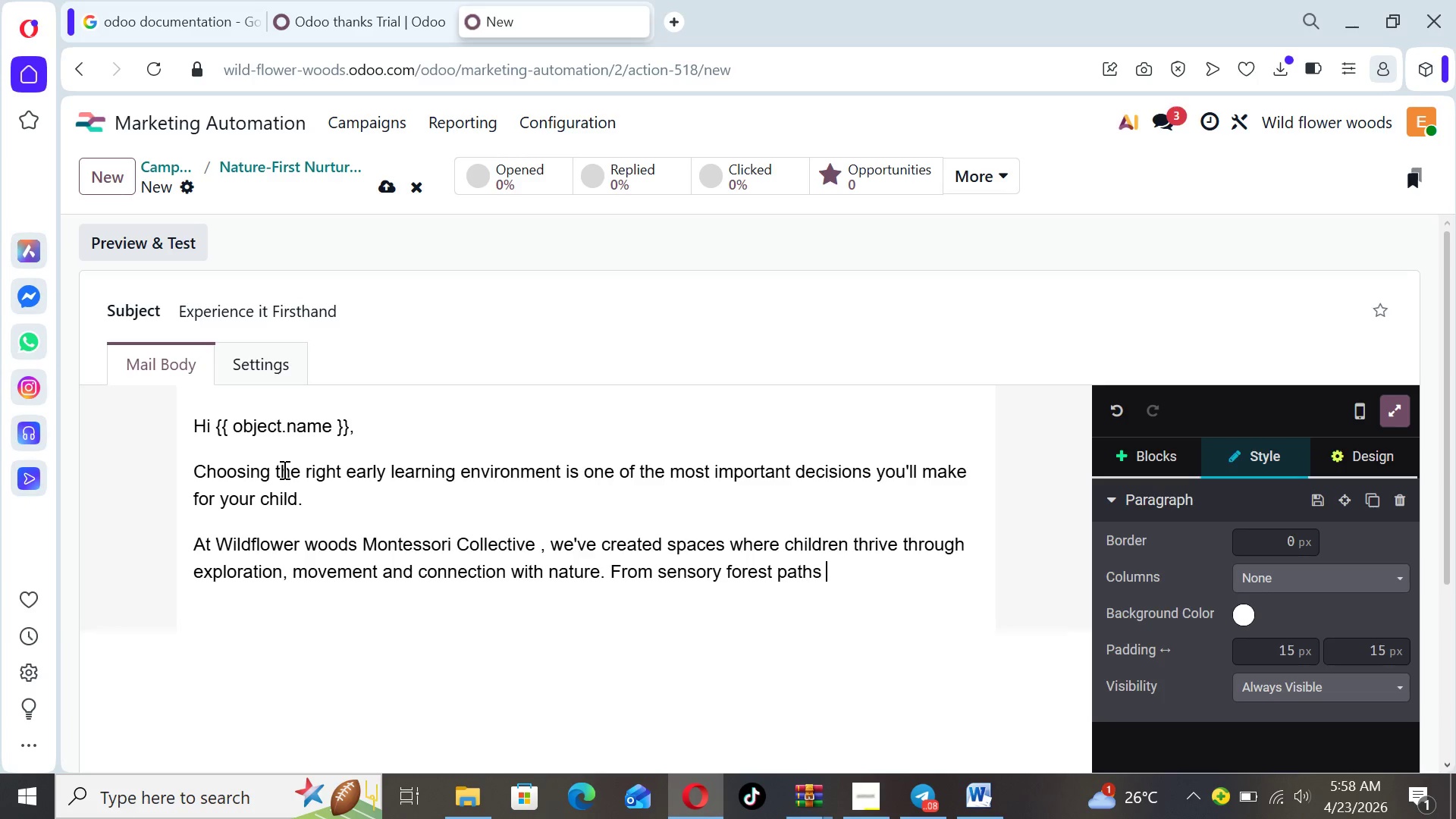 
type(to seasol)
key(Backspace)
type(nal outdoor )
 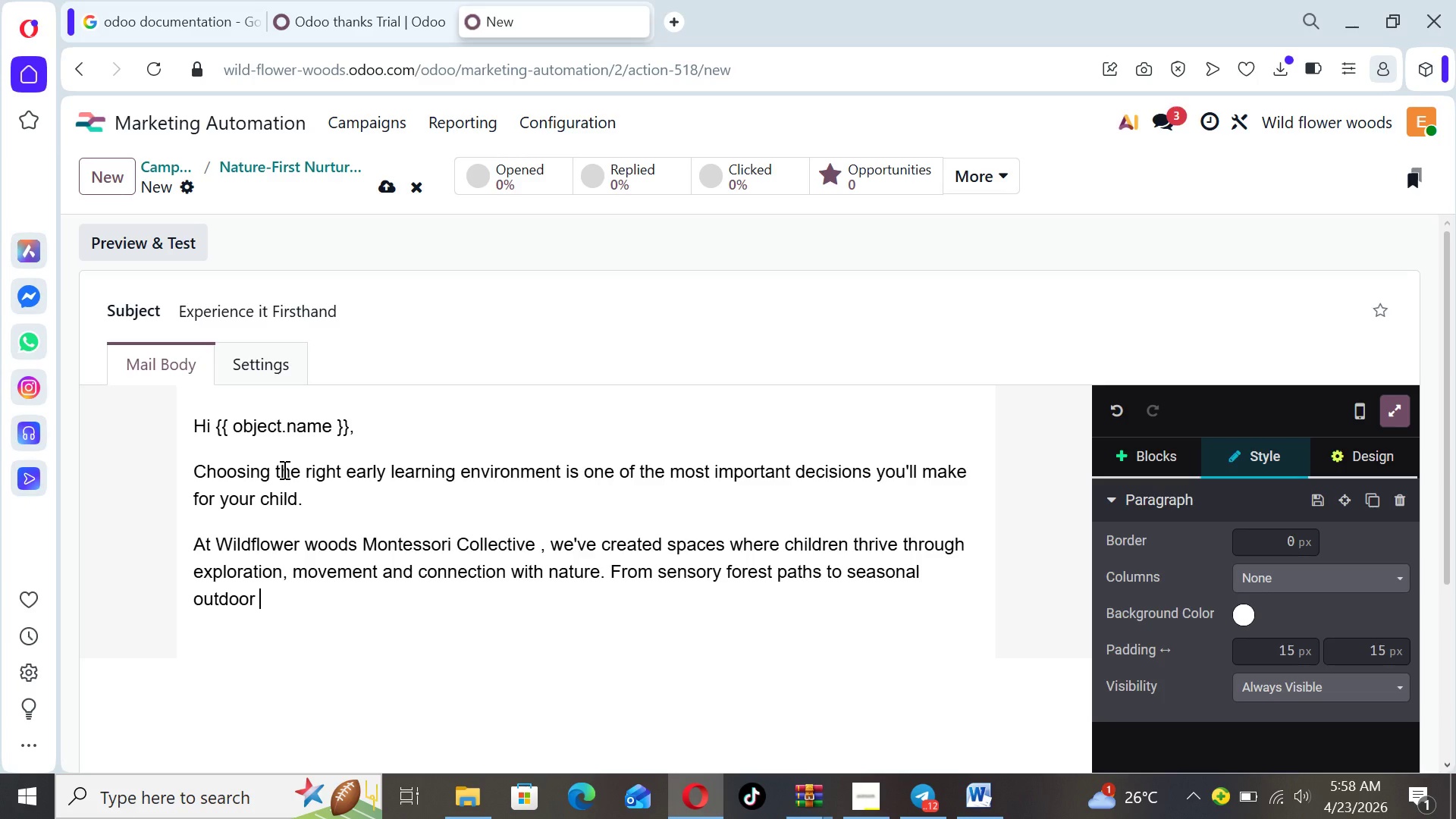 
type(activities, evry e)
key(Backspace)
key(Backspace)
key(Backspace)
key(Backspace)
type(ery element)
 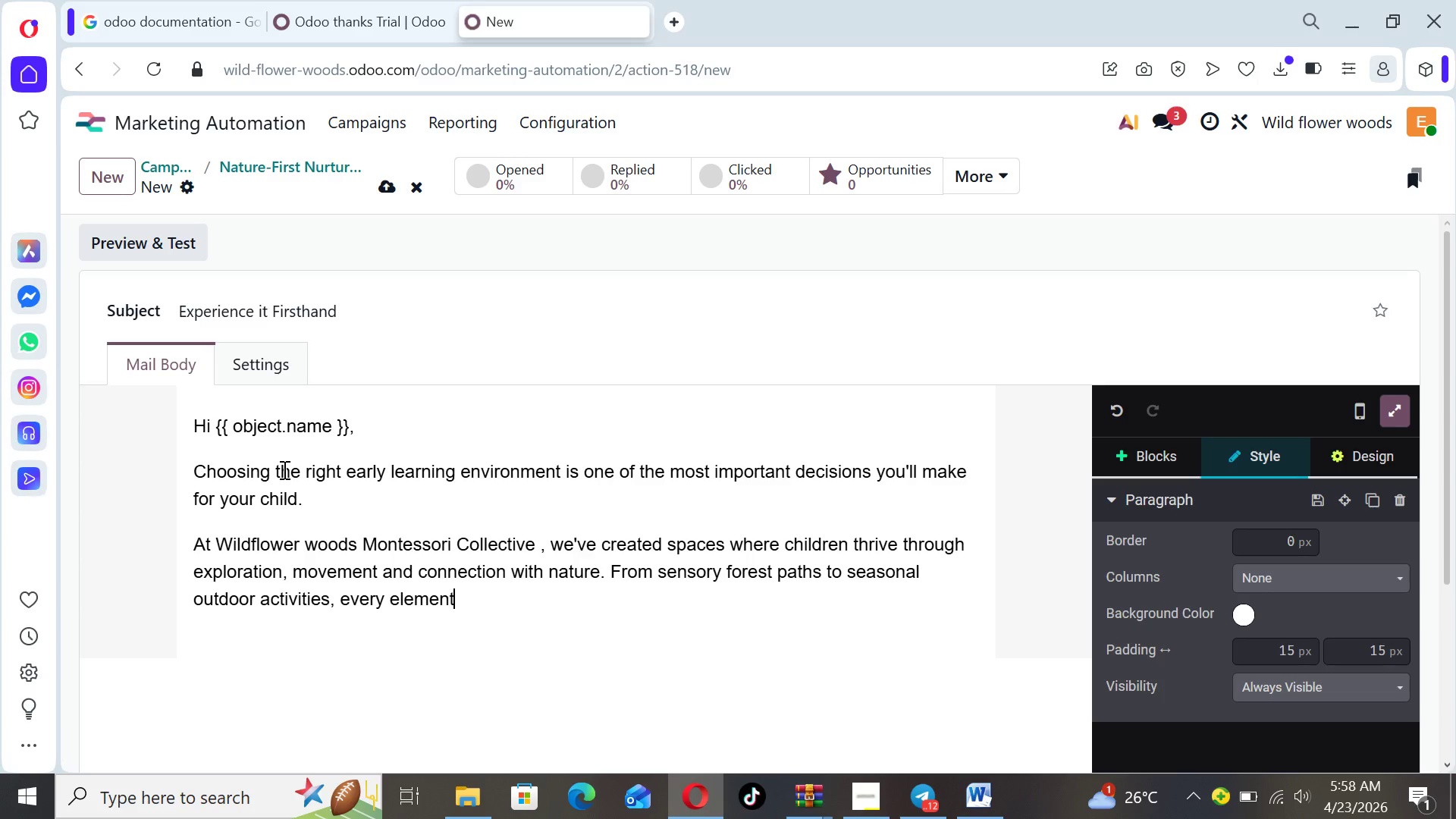 
wait(6.06)
 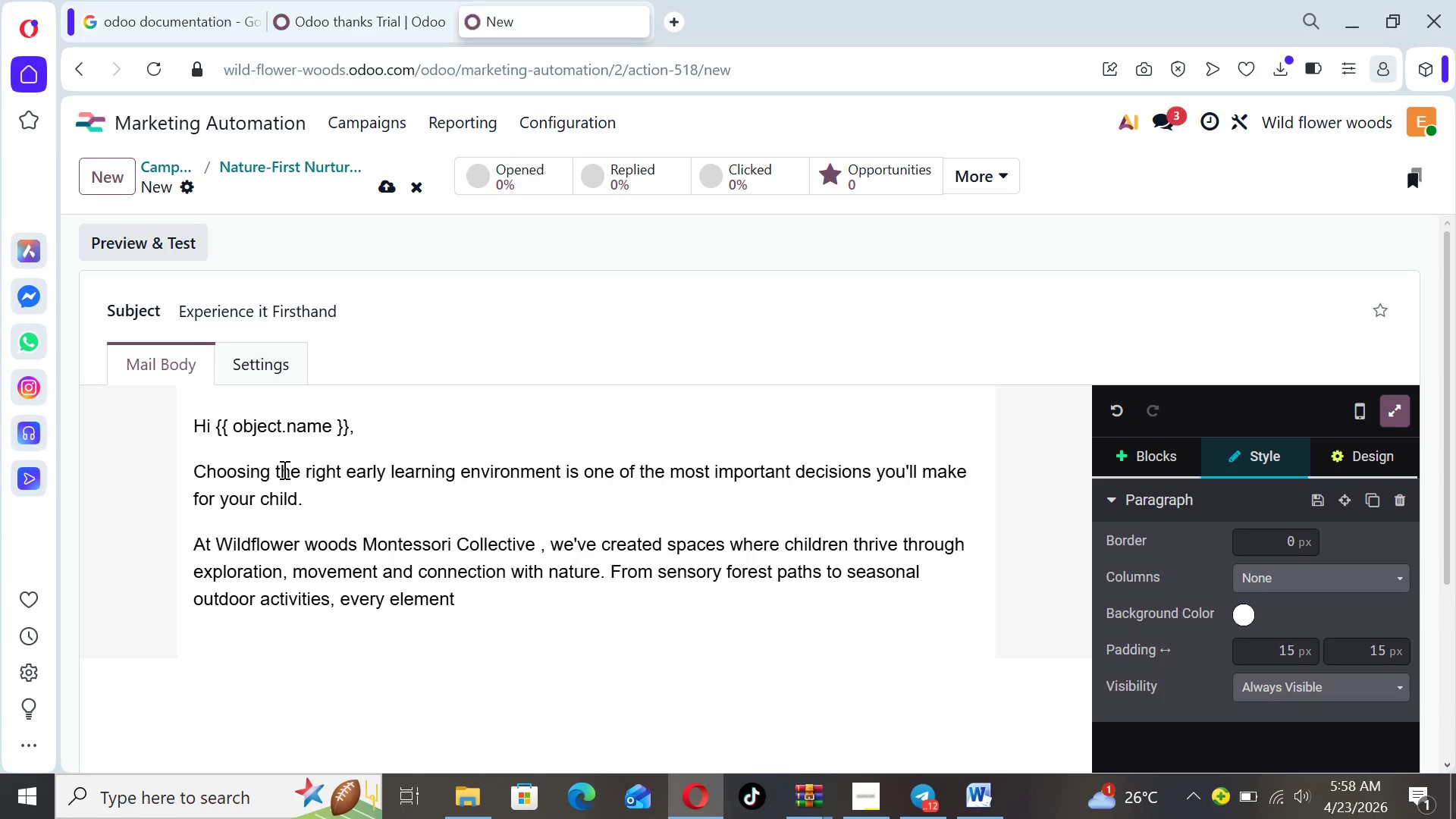 
type( is designed to support holistic devl)
key(Backspace)
key(Backspace)
type(velopment)
 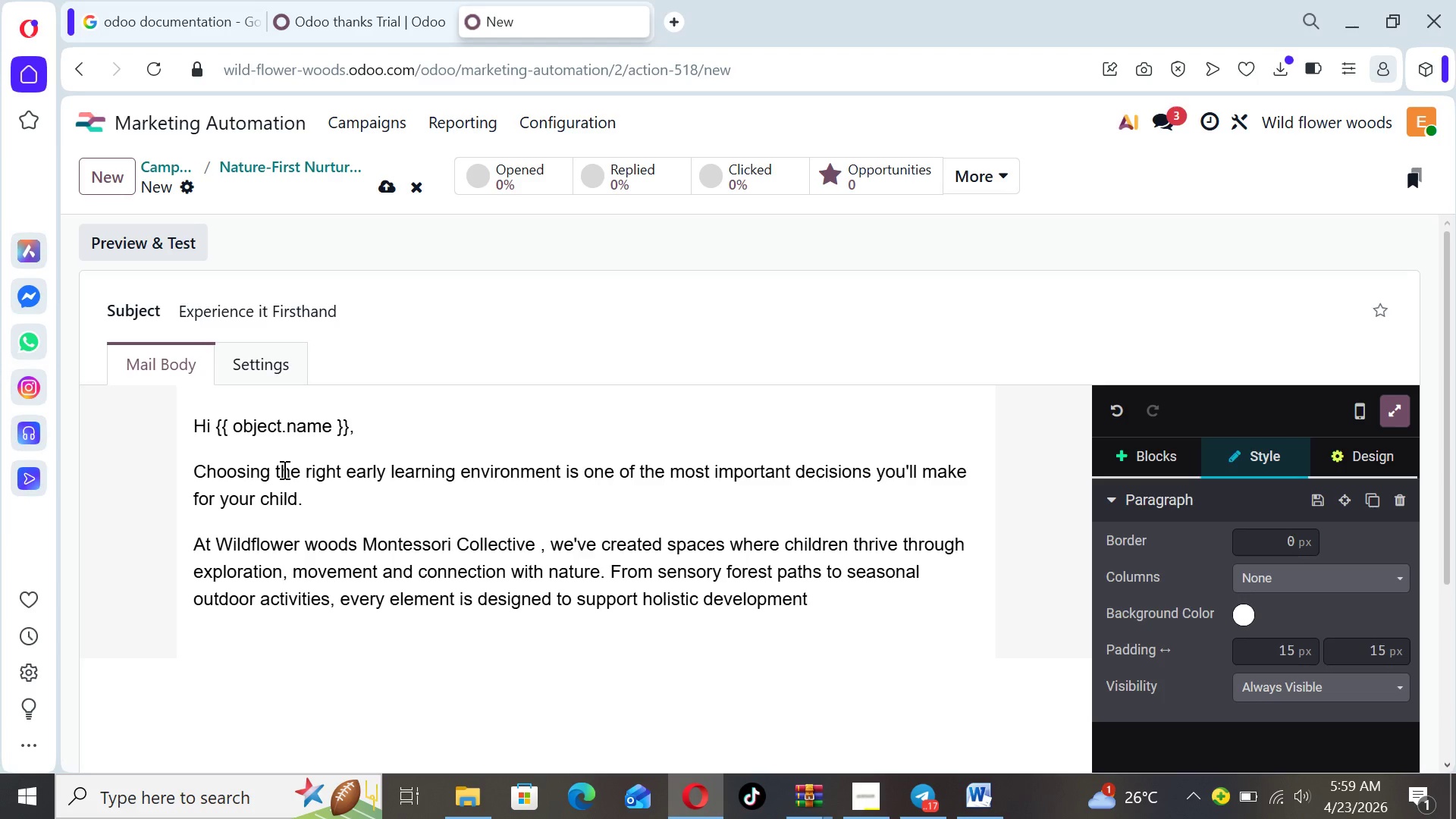 
key(Period)
 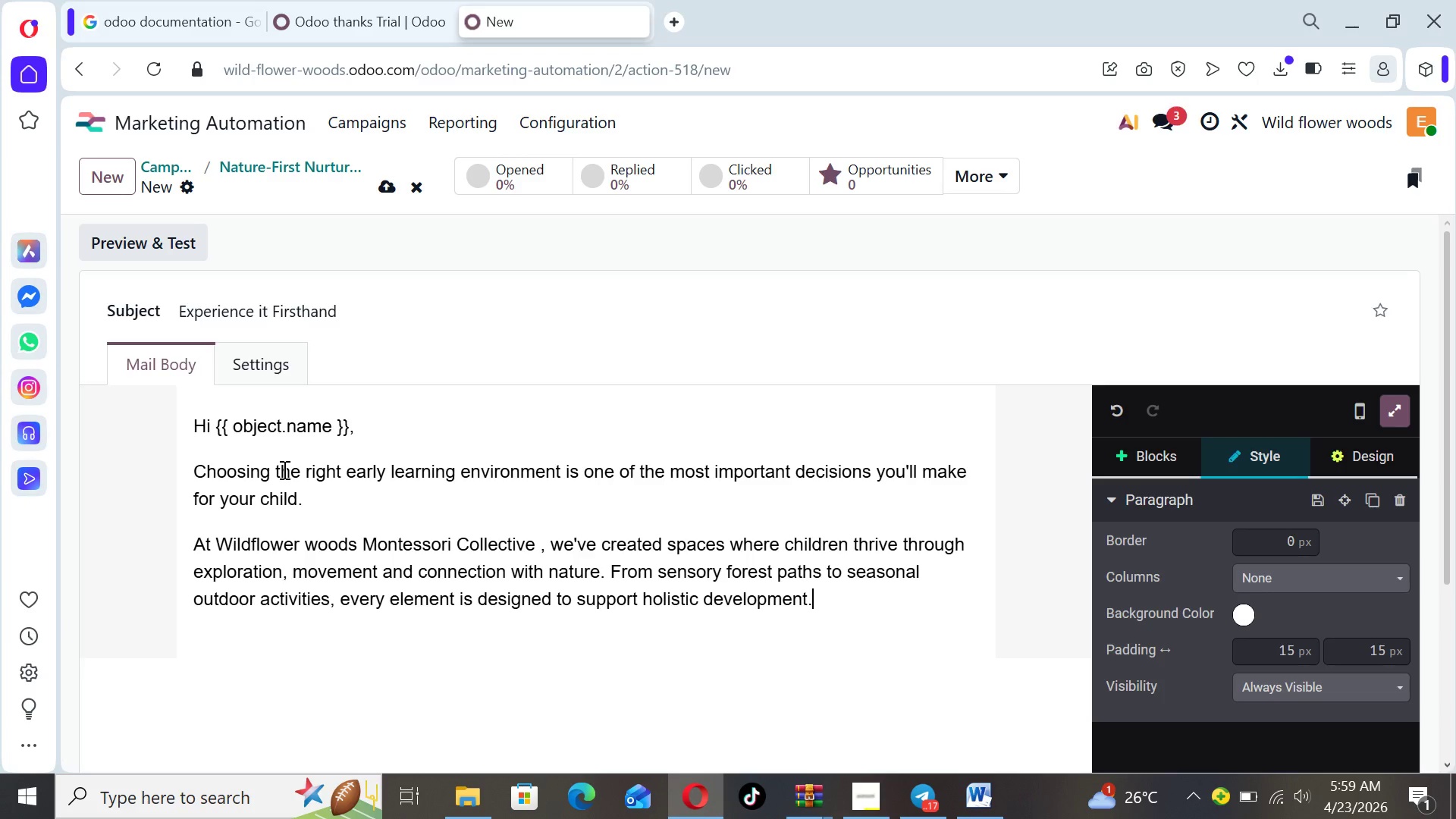 
key(Enter)
 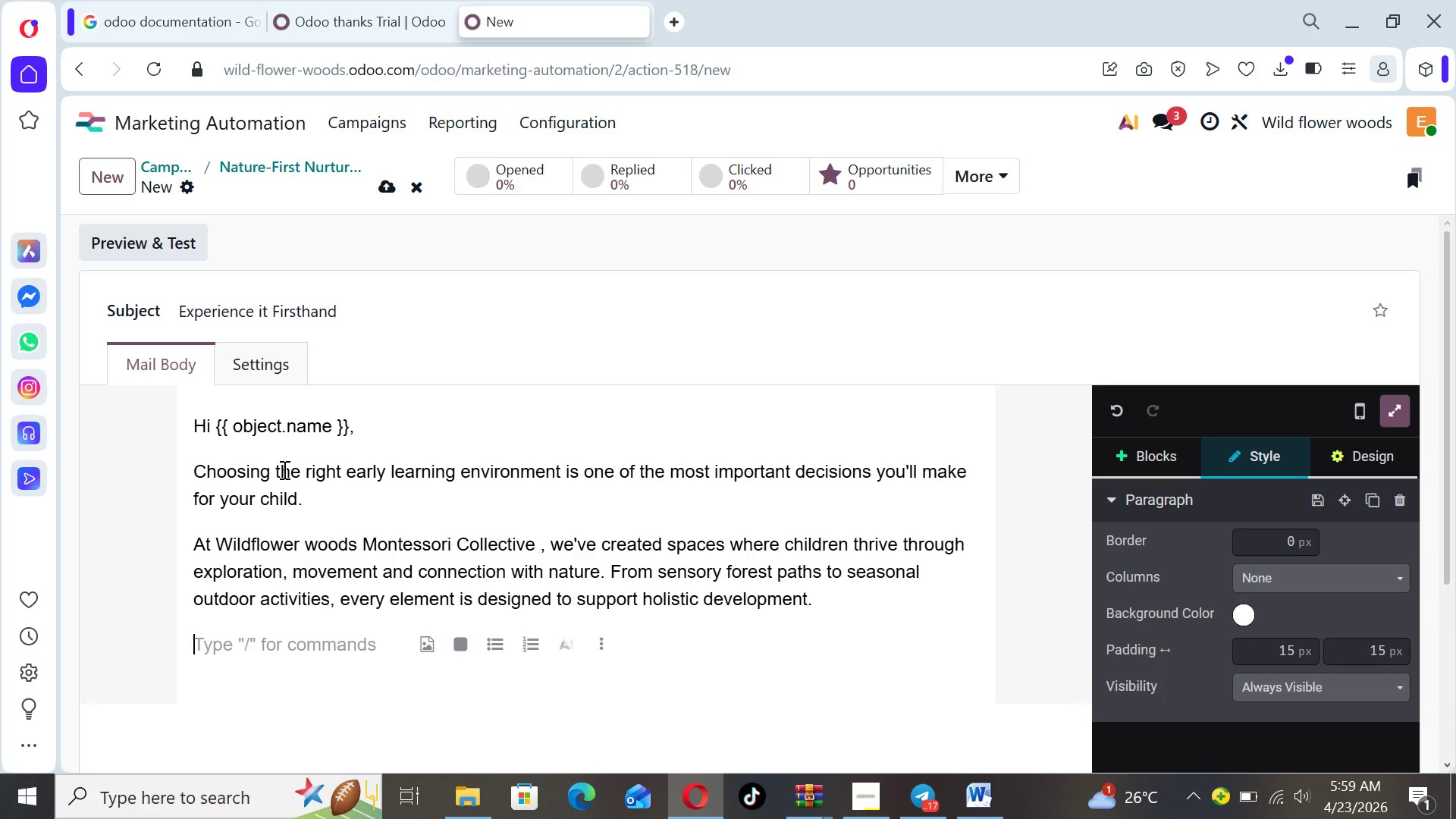 
type(But the true diffr)
key(Backspace)
type(erence can only felt in person)
 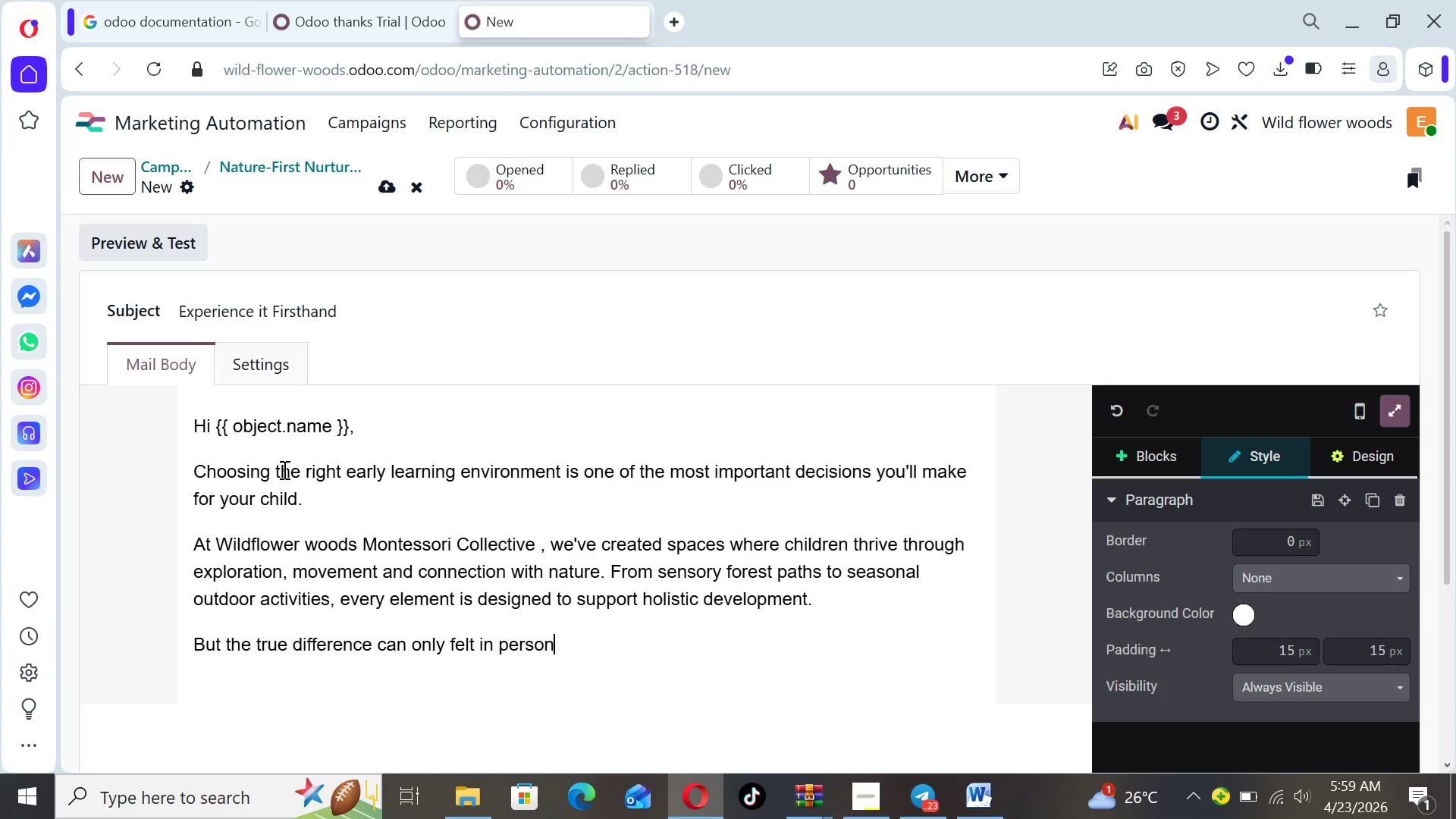 
key(Period)
 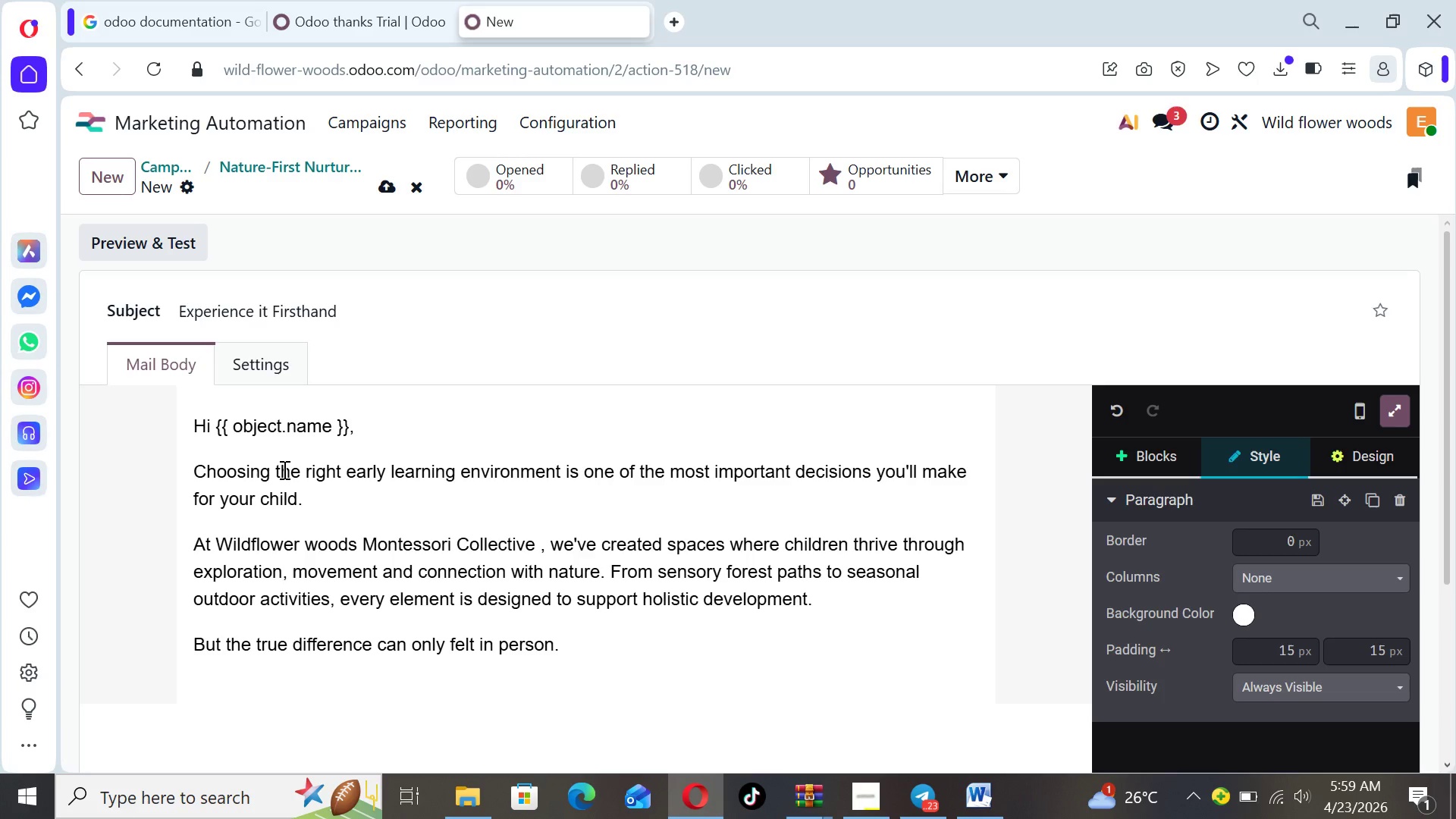 
key(Enter)
 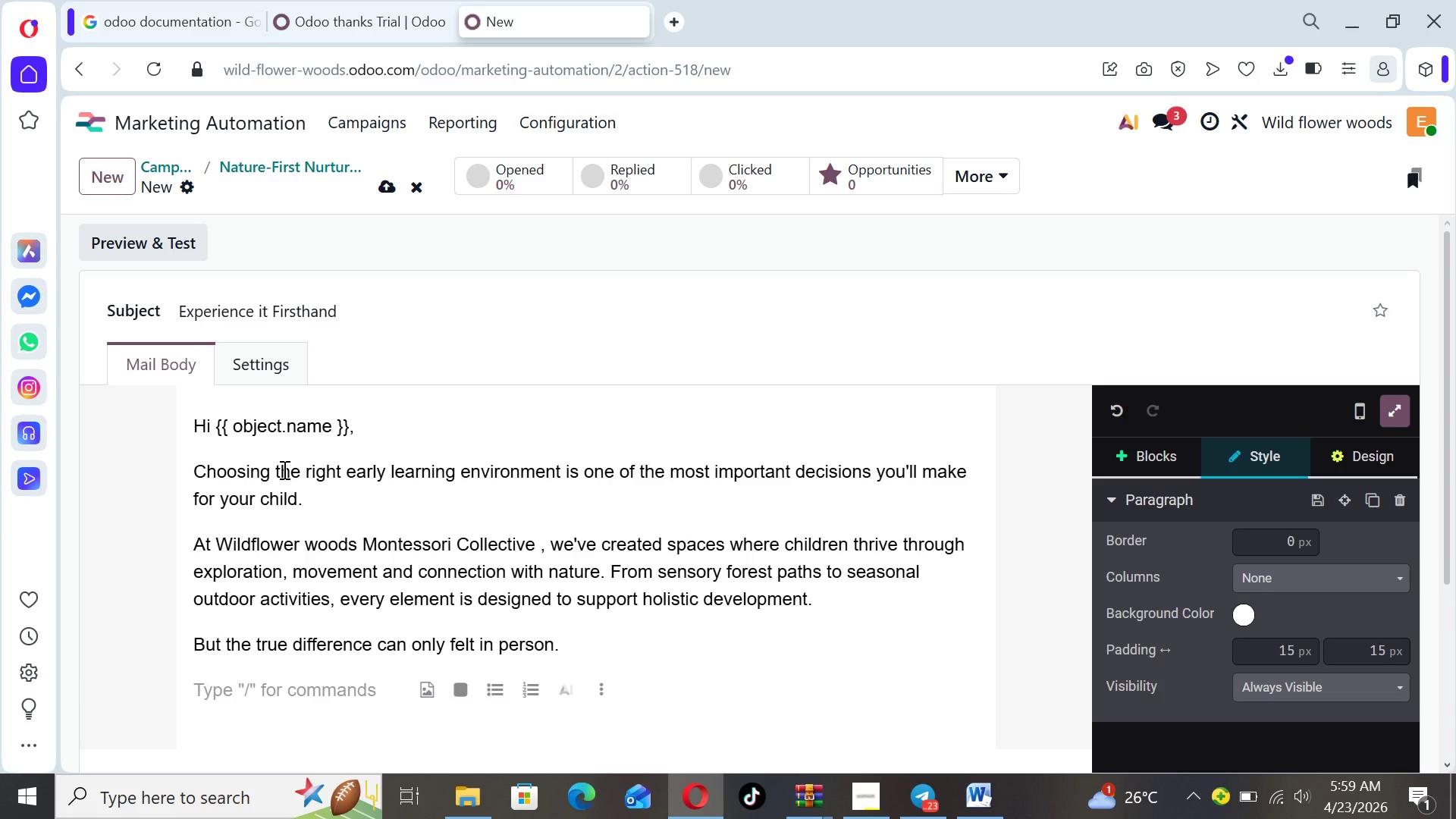 
type(We invitee )
key(Backspace)
key(Backspace)
type( )
 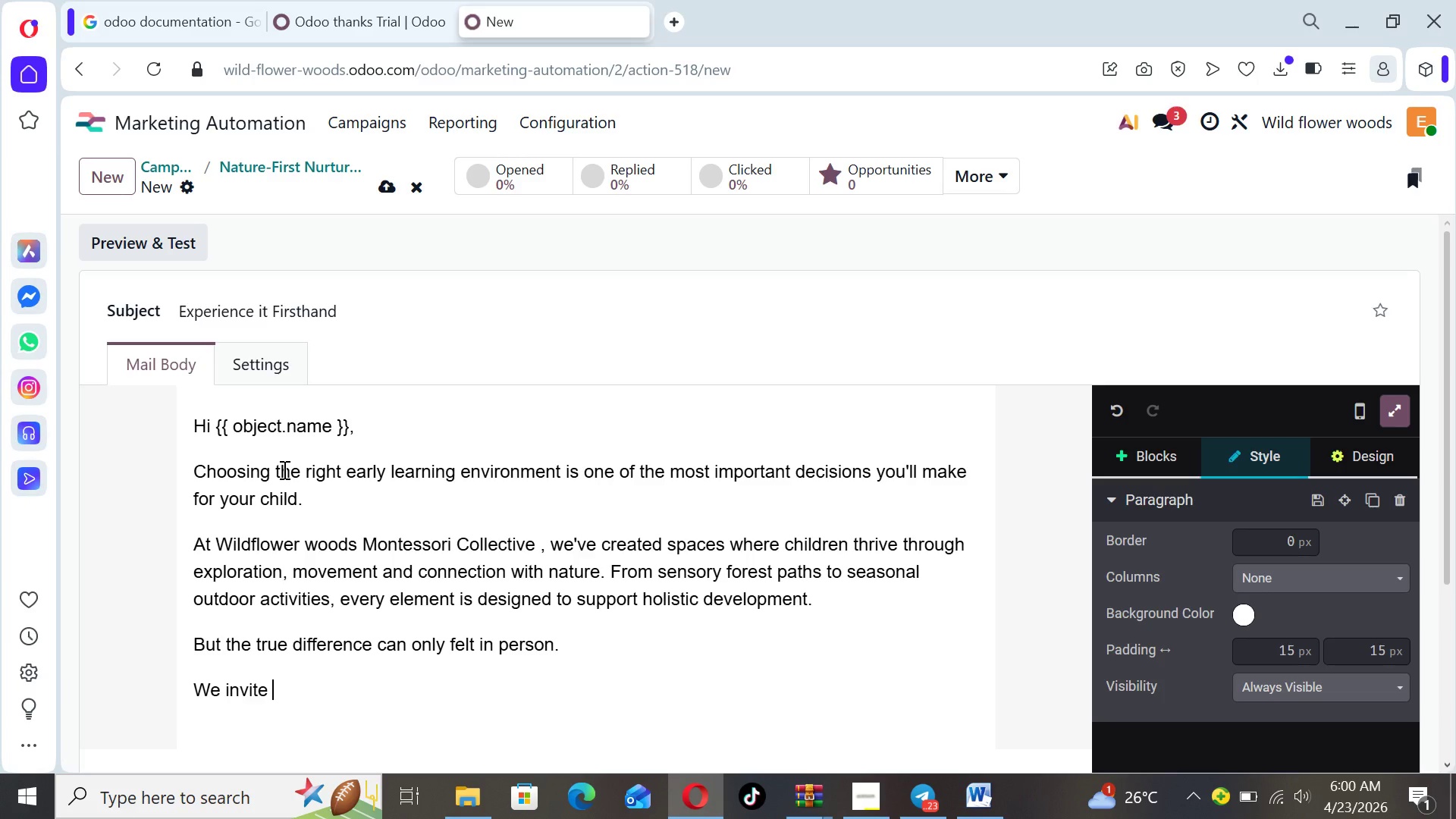 
type(you to visit )
 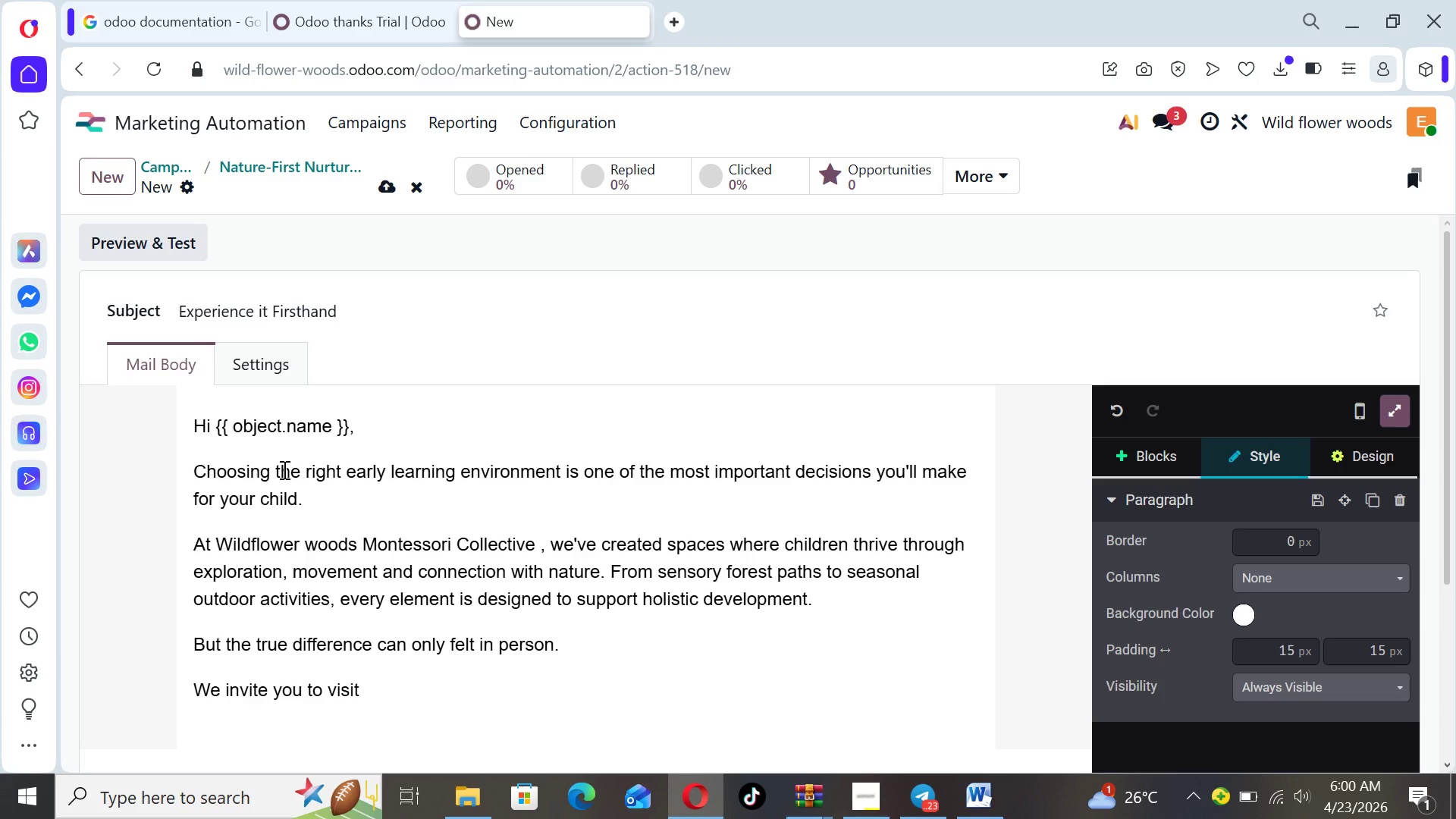 
wait(6.47)
 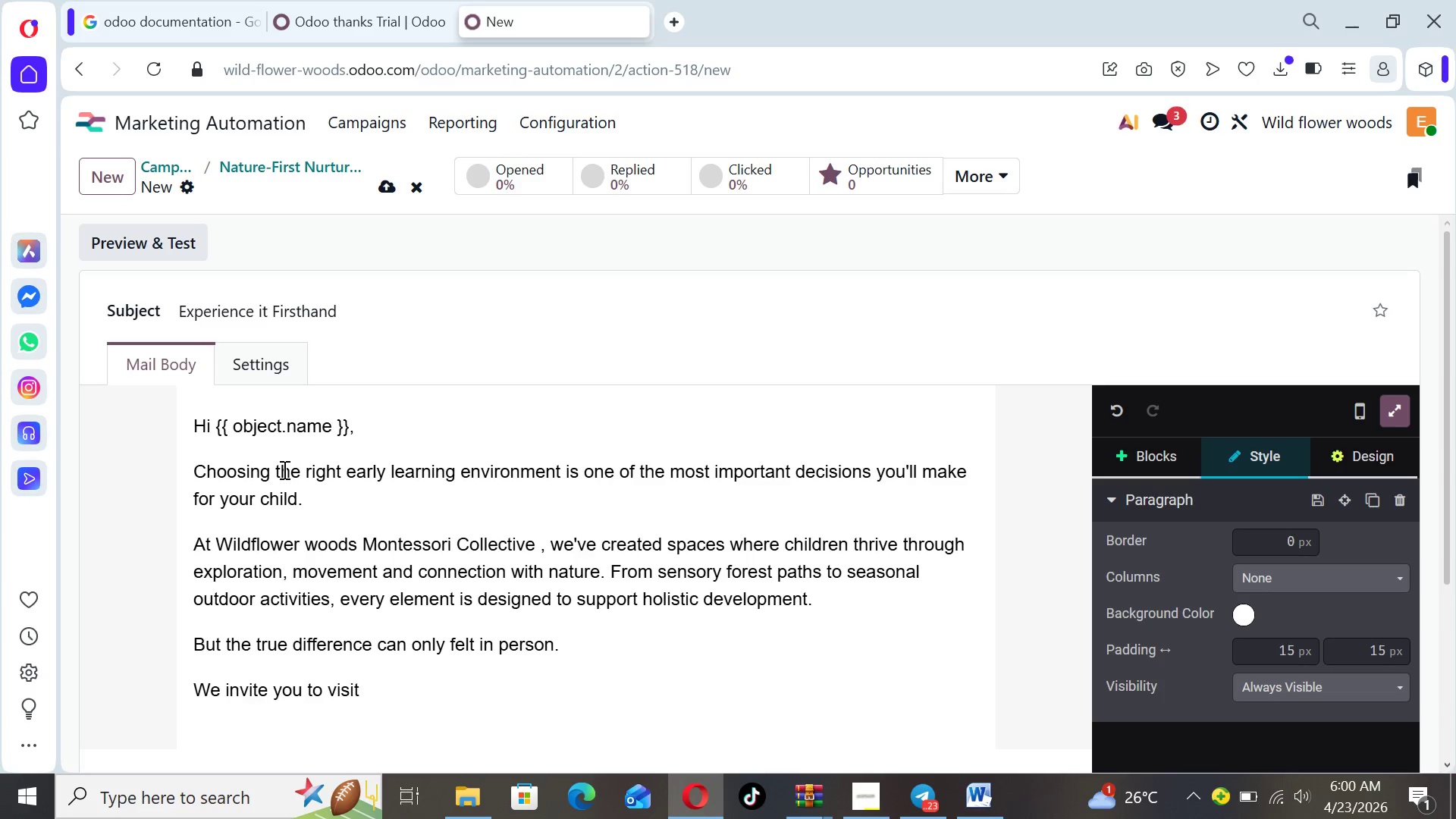 
type(,obse)
 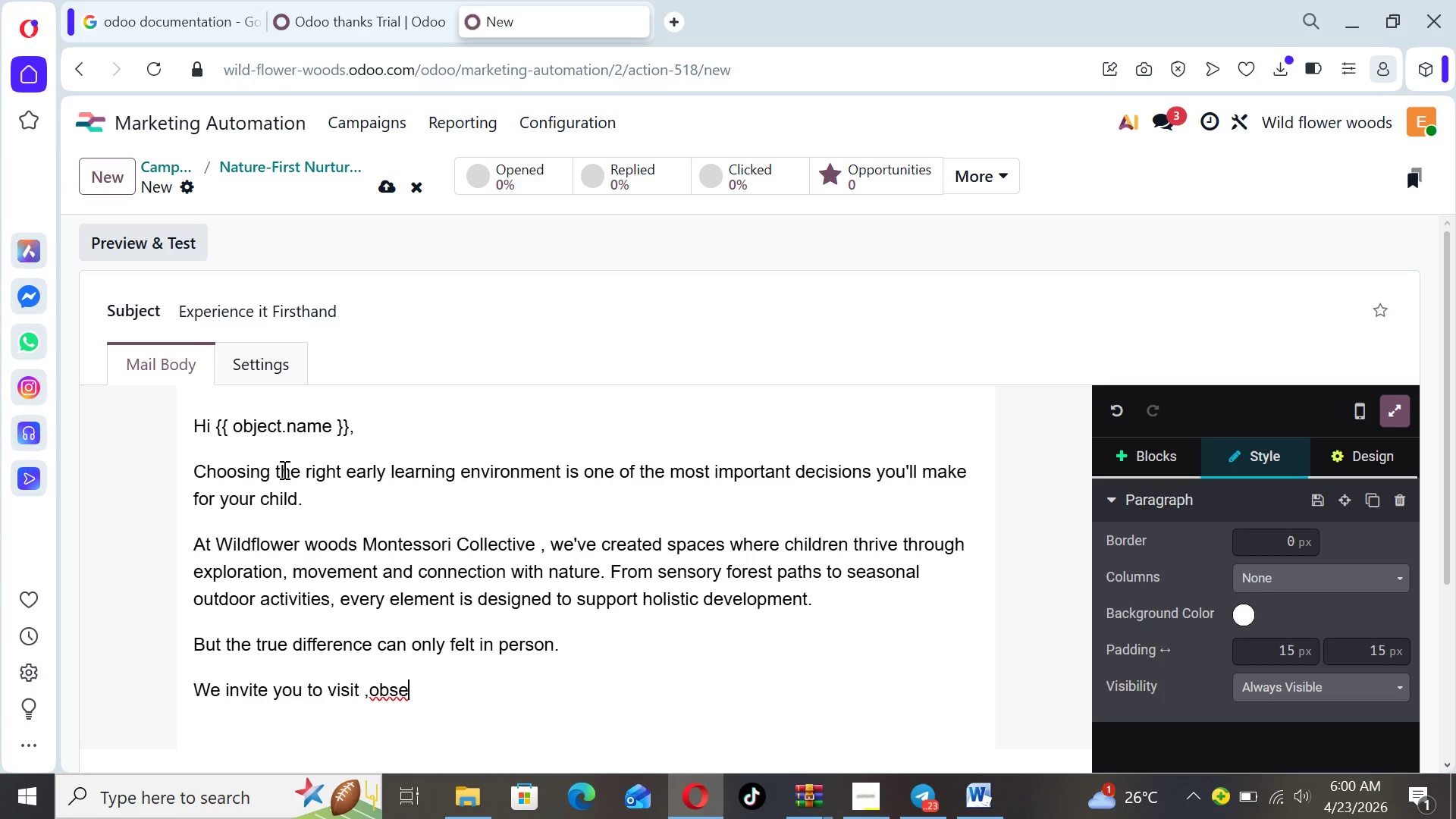 
key(ArrowLeft)
 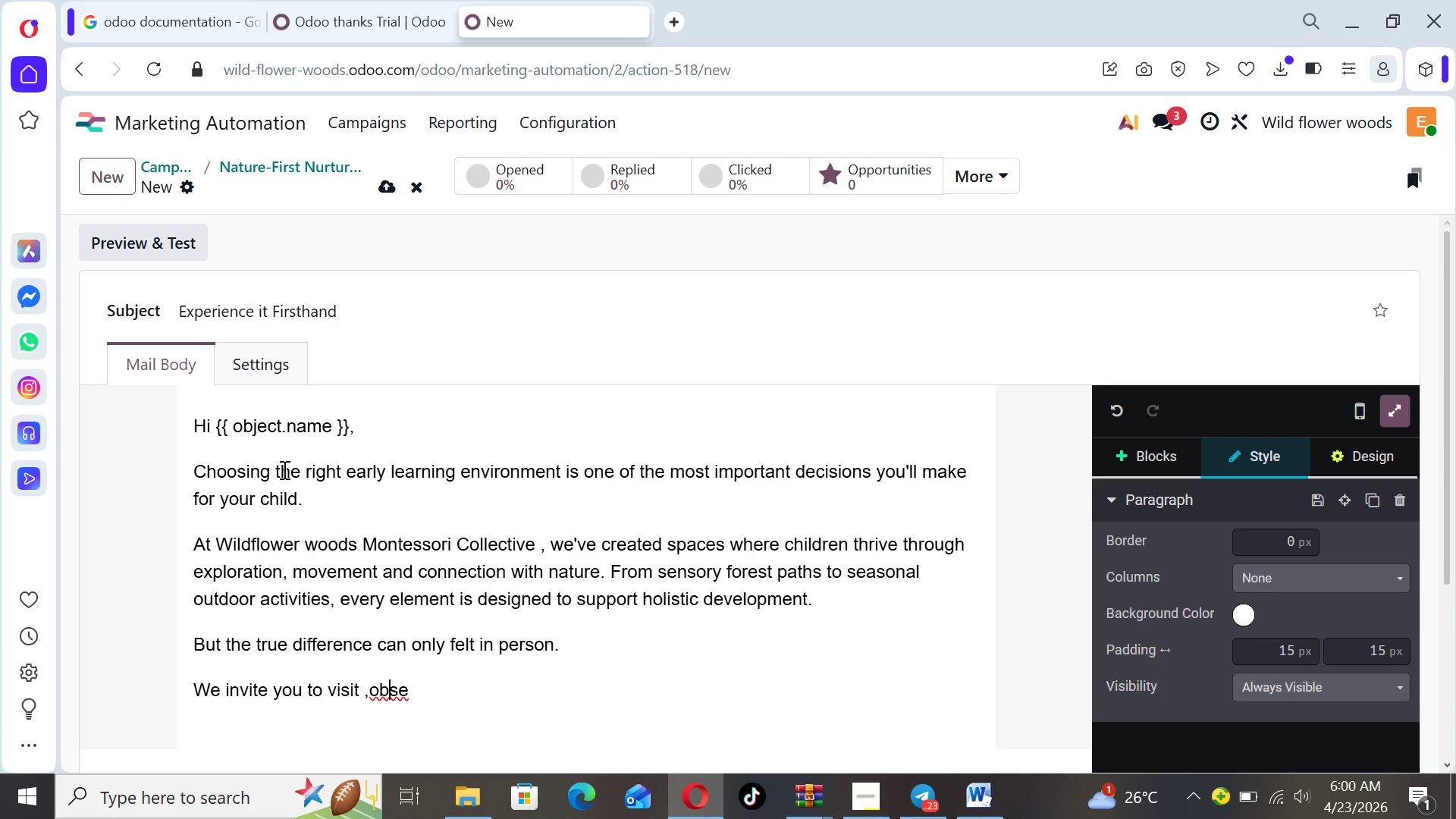 
key(ArrowLeft)
 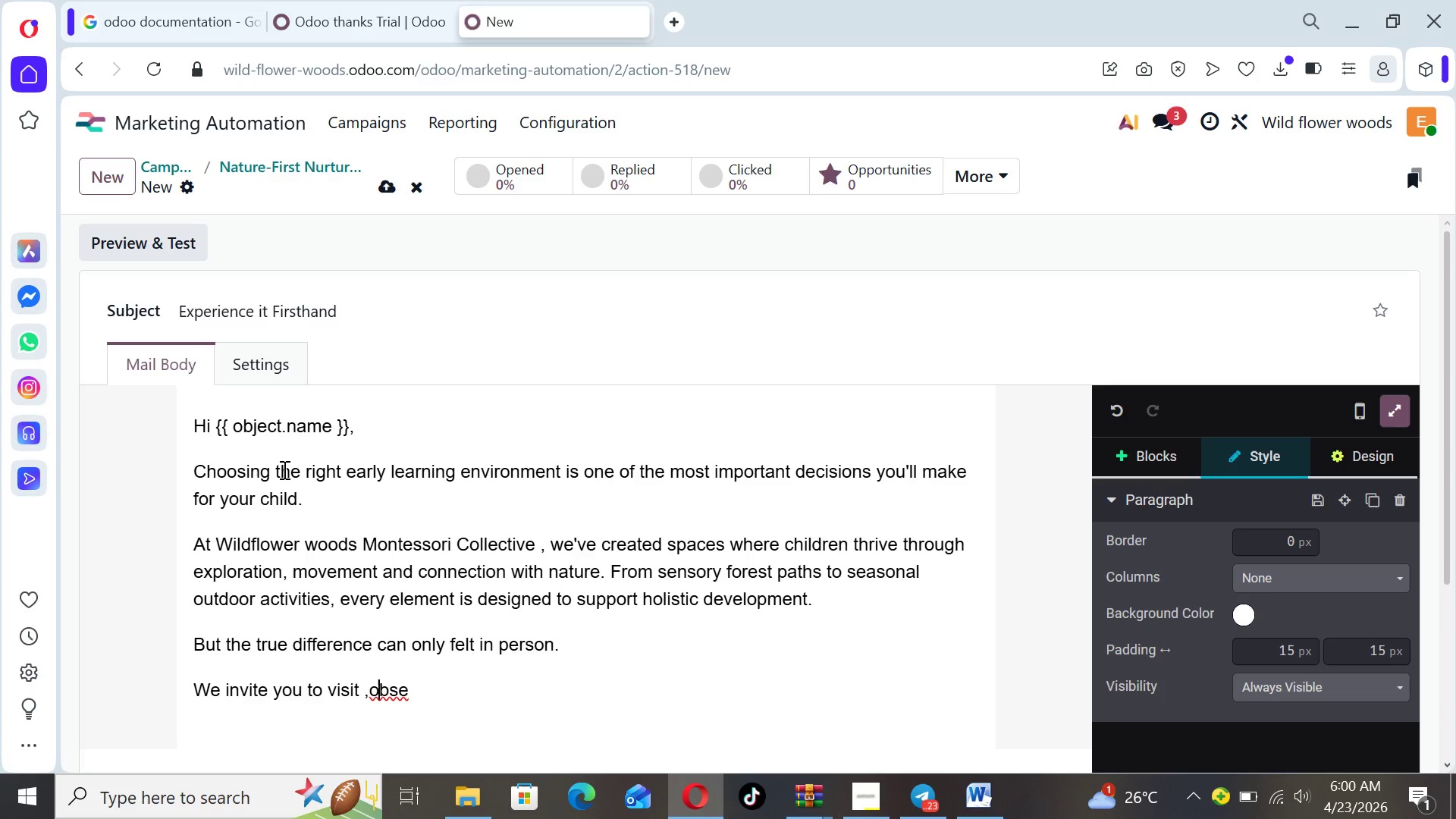 
key(ArrowLeft)
 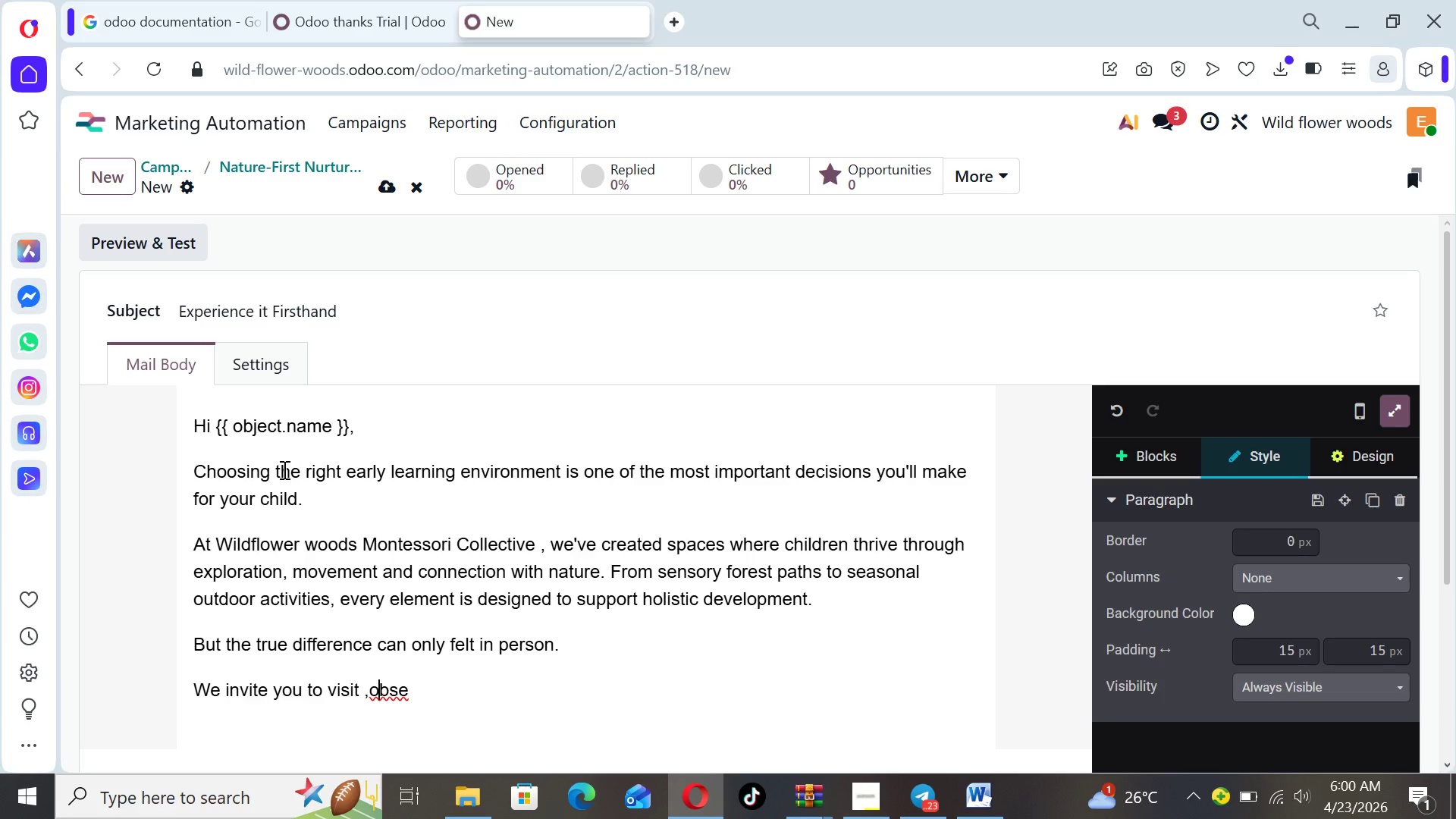 
key(ArrowLeft)
 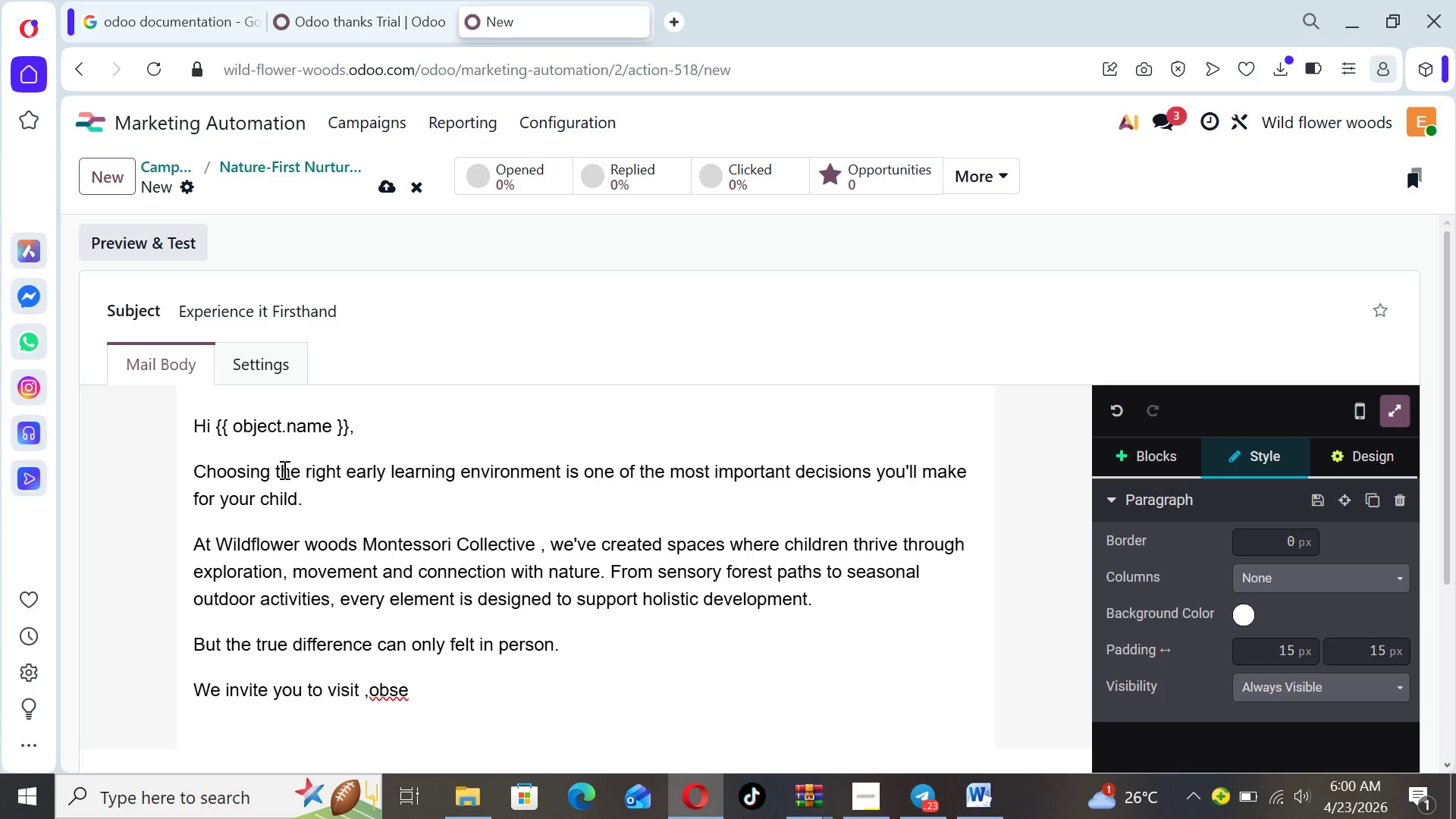 
key(Space)
 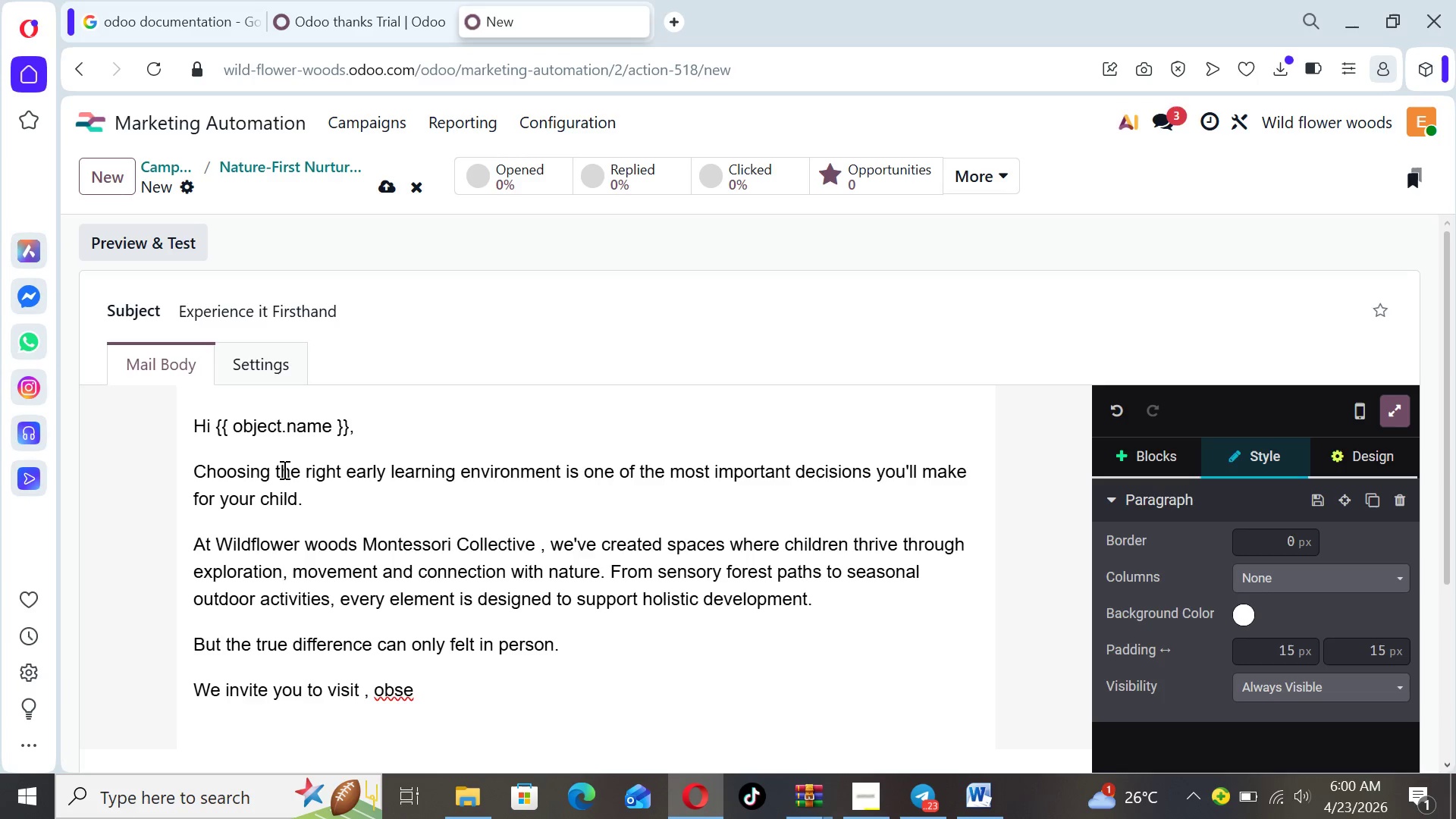 
wait(6.47)
 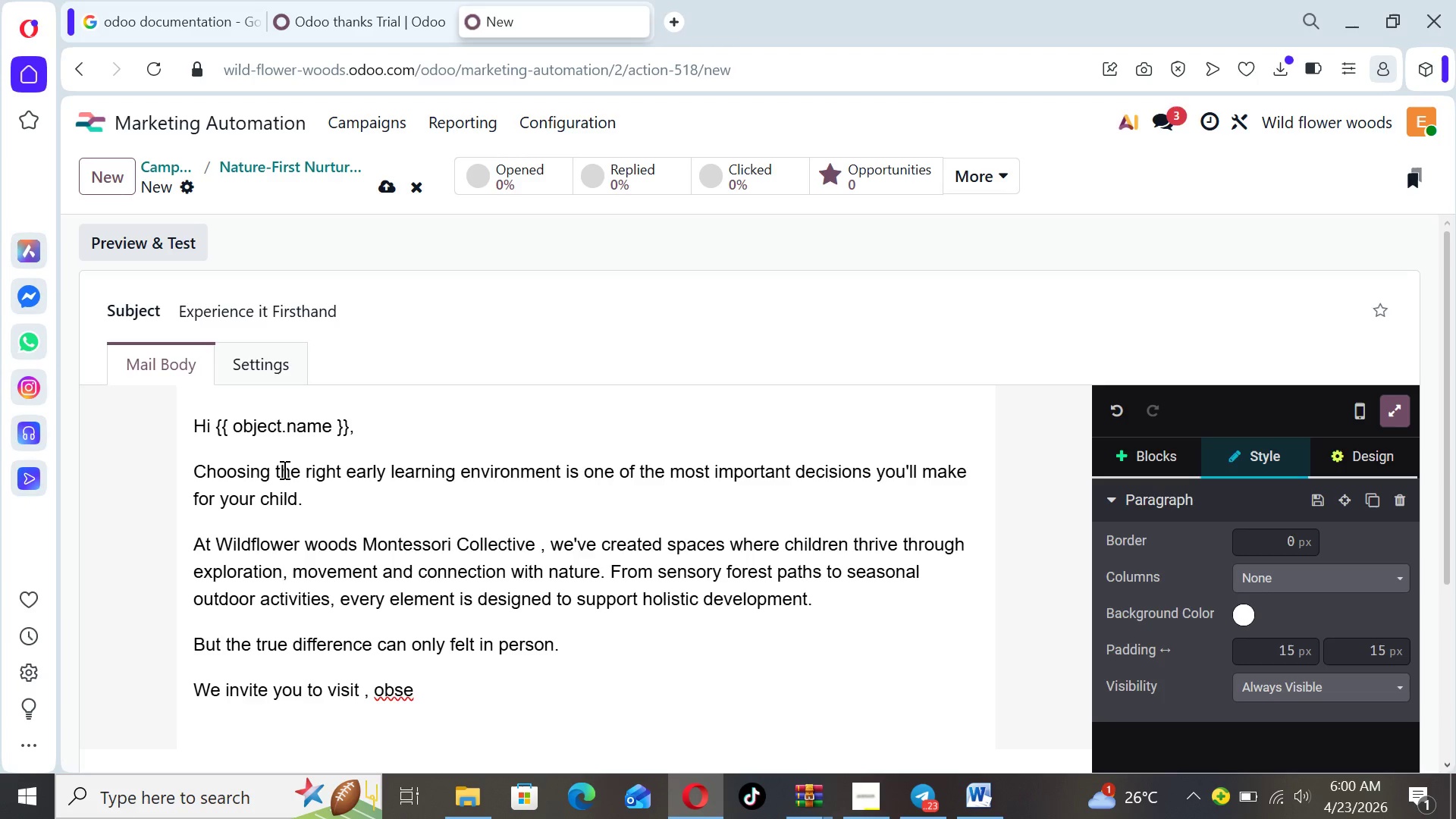 
mouse_move([855, 786])
 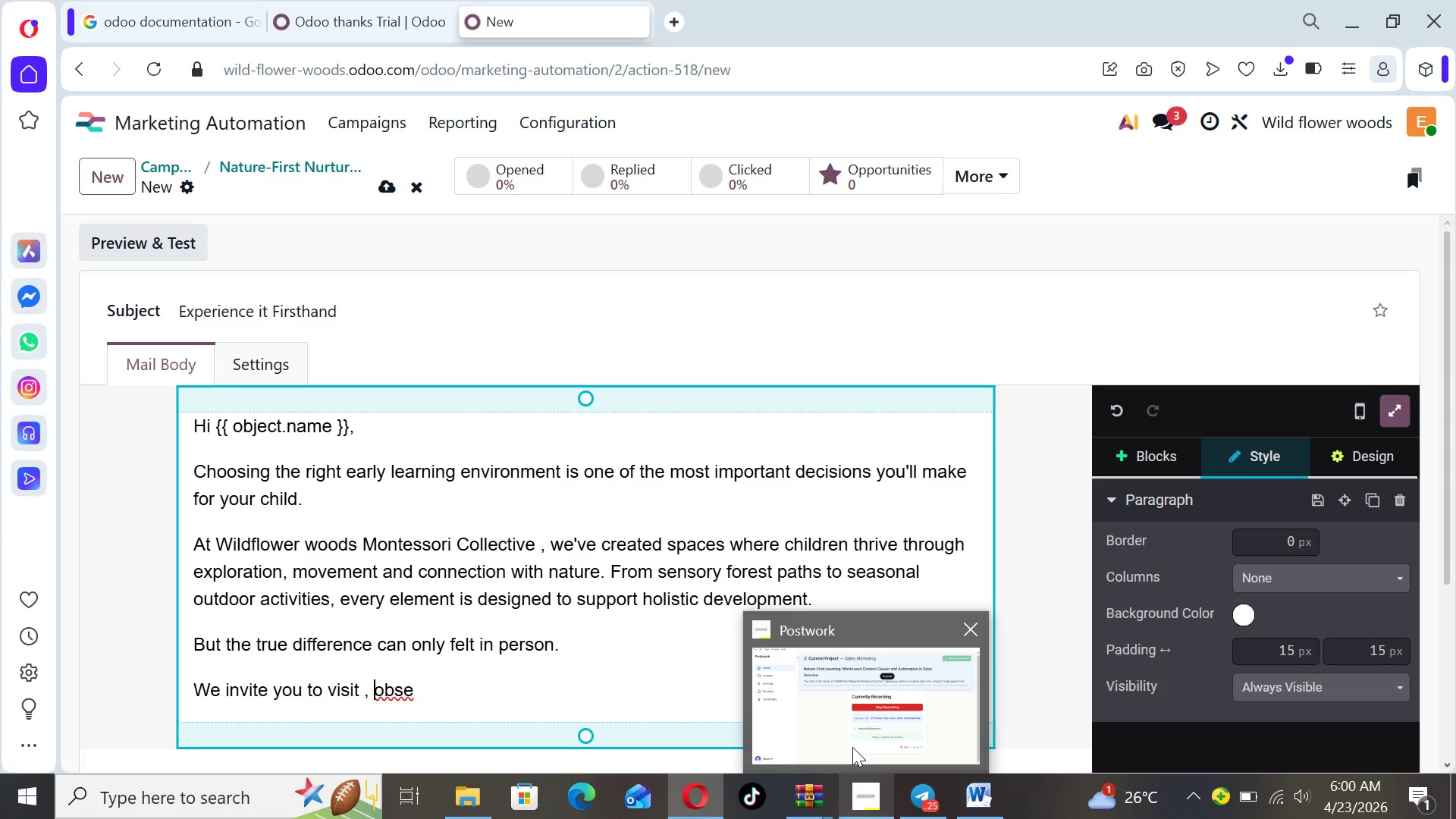 
left_click([852, 747])